 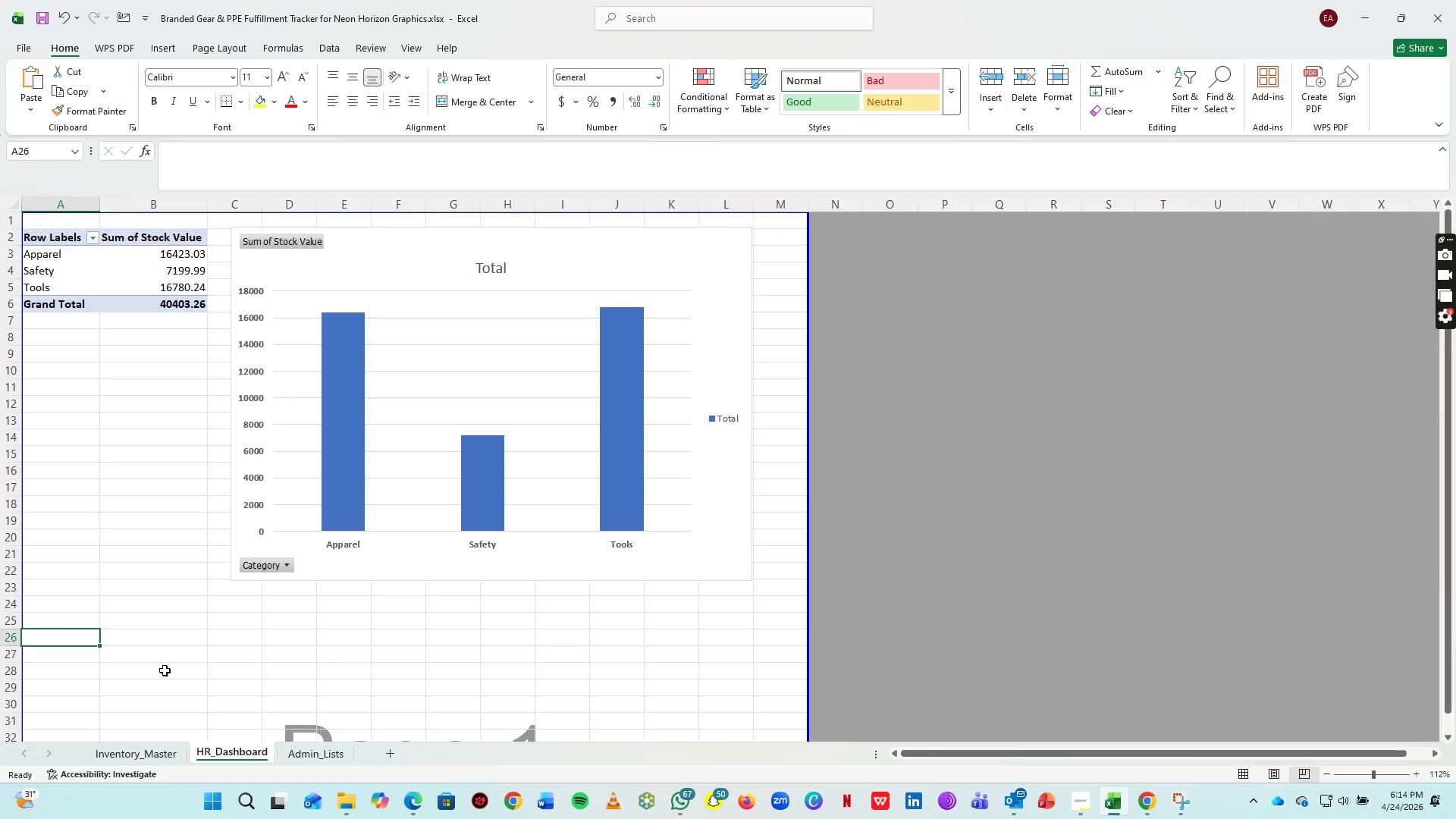 
mouse_move([155, 769])
 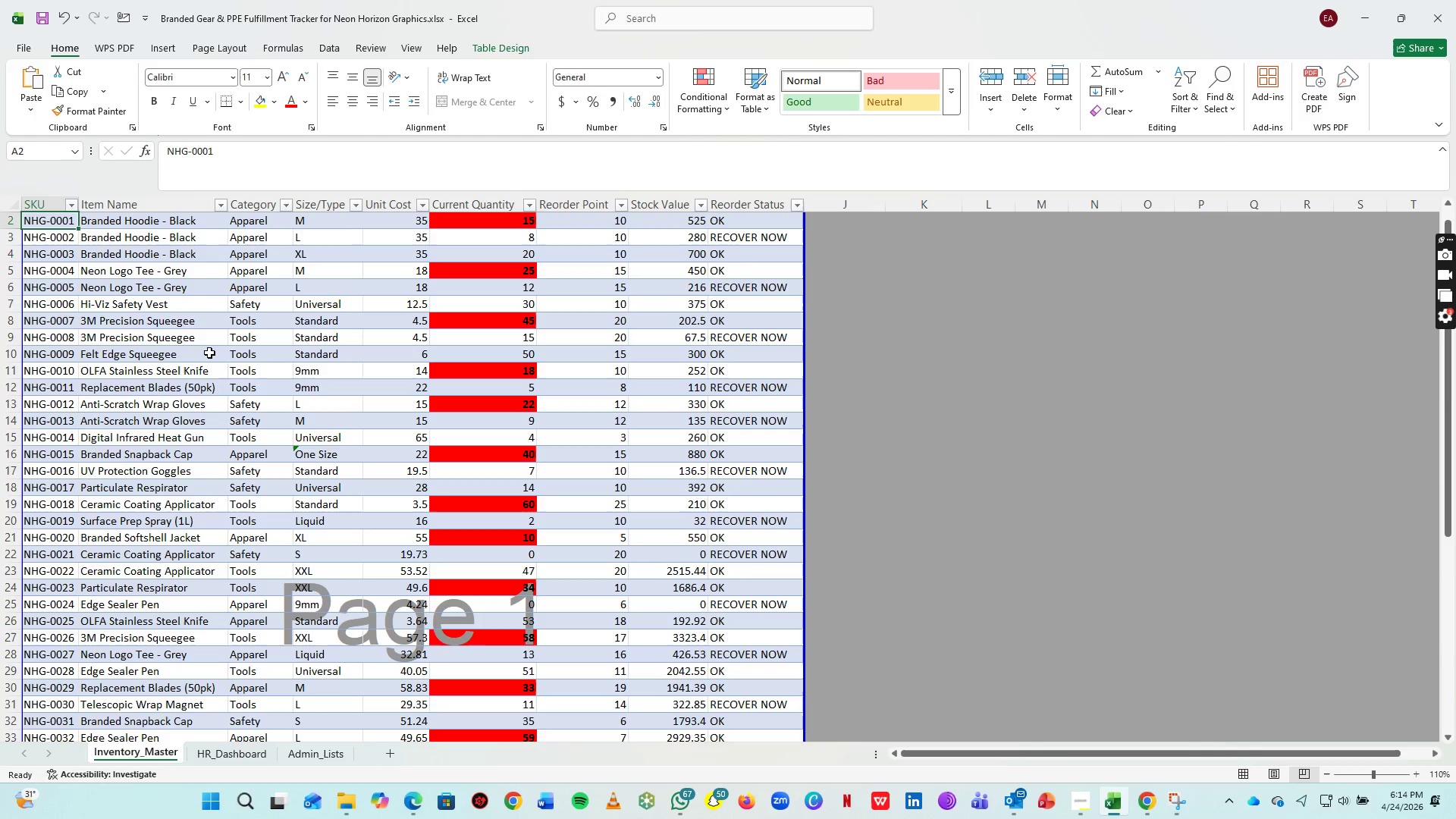 
left_click([209, 353])
 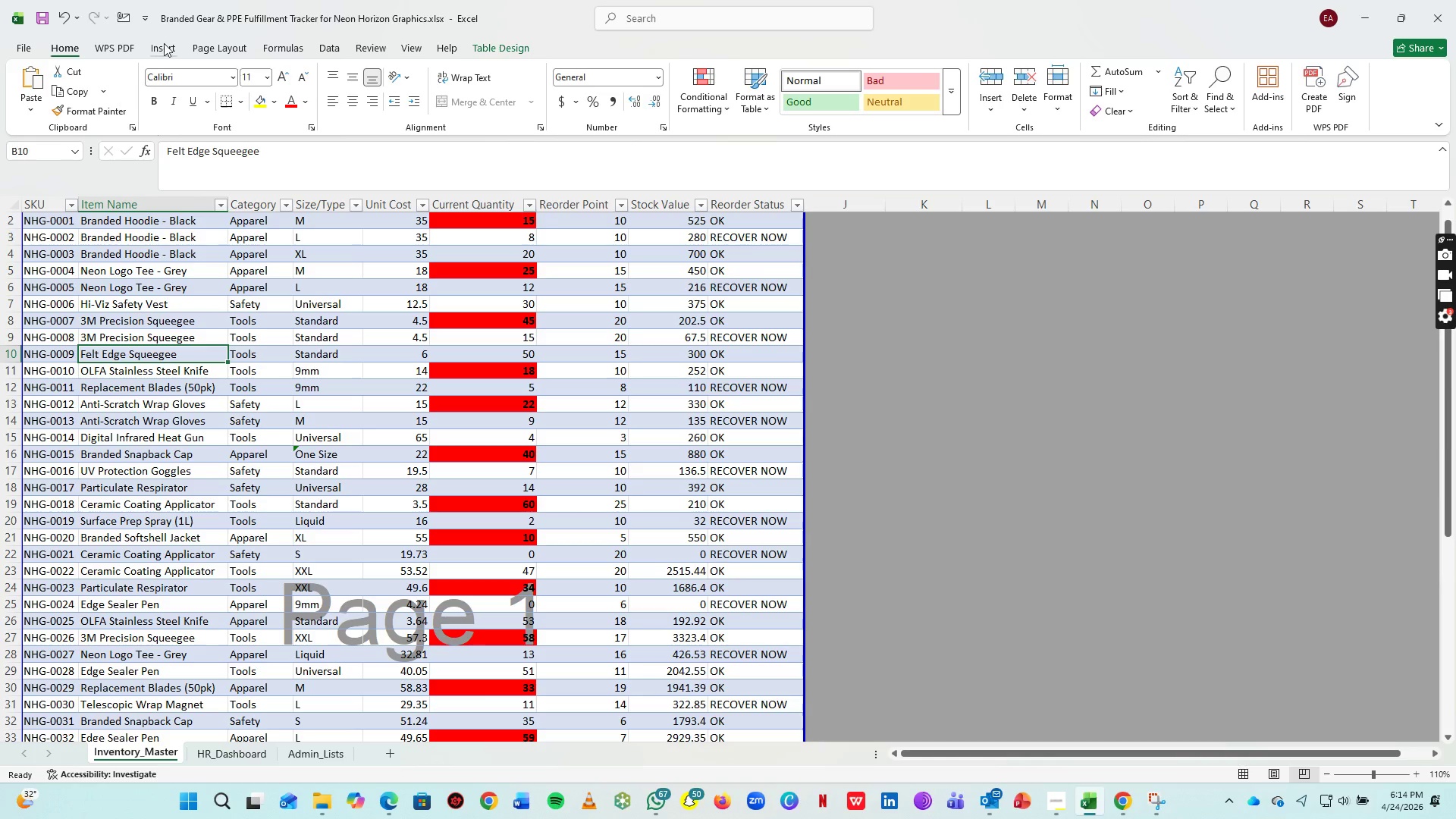 
wait(5.7)
 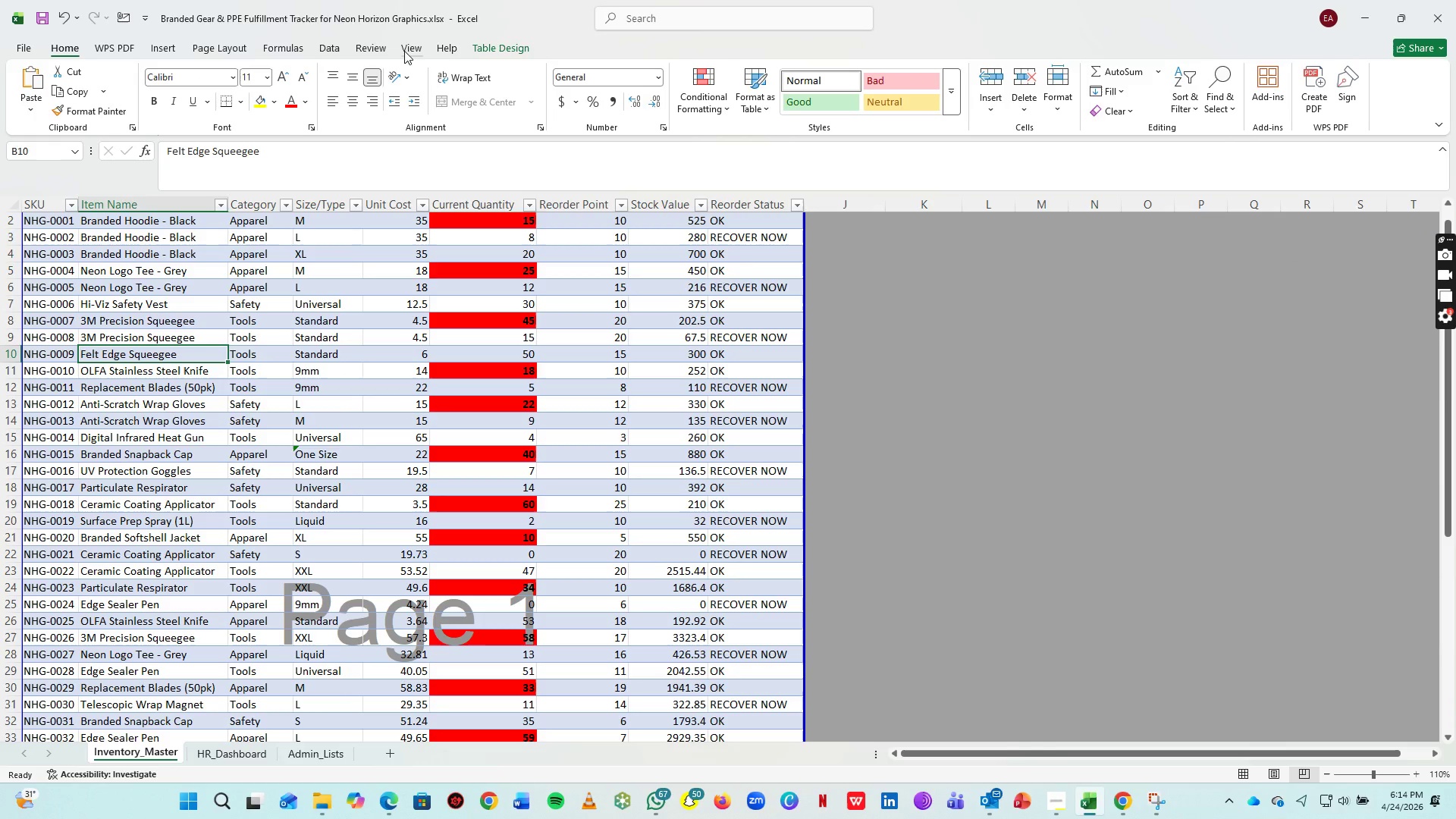 
left_click([27, 91])
 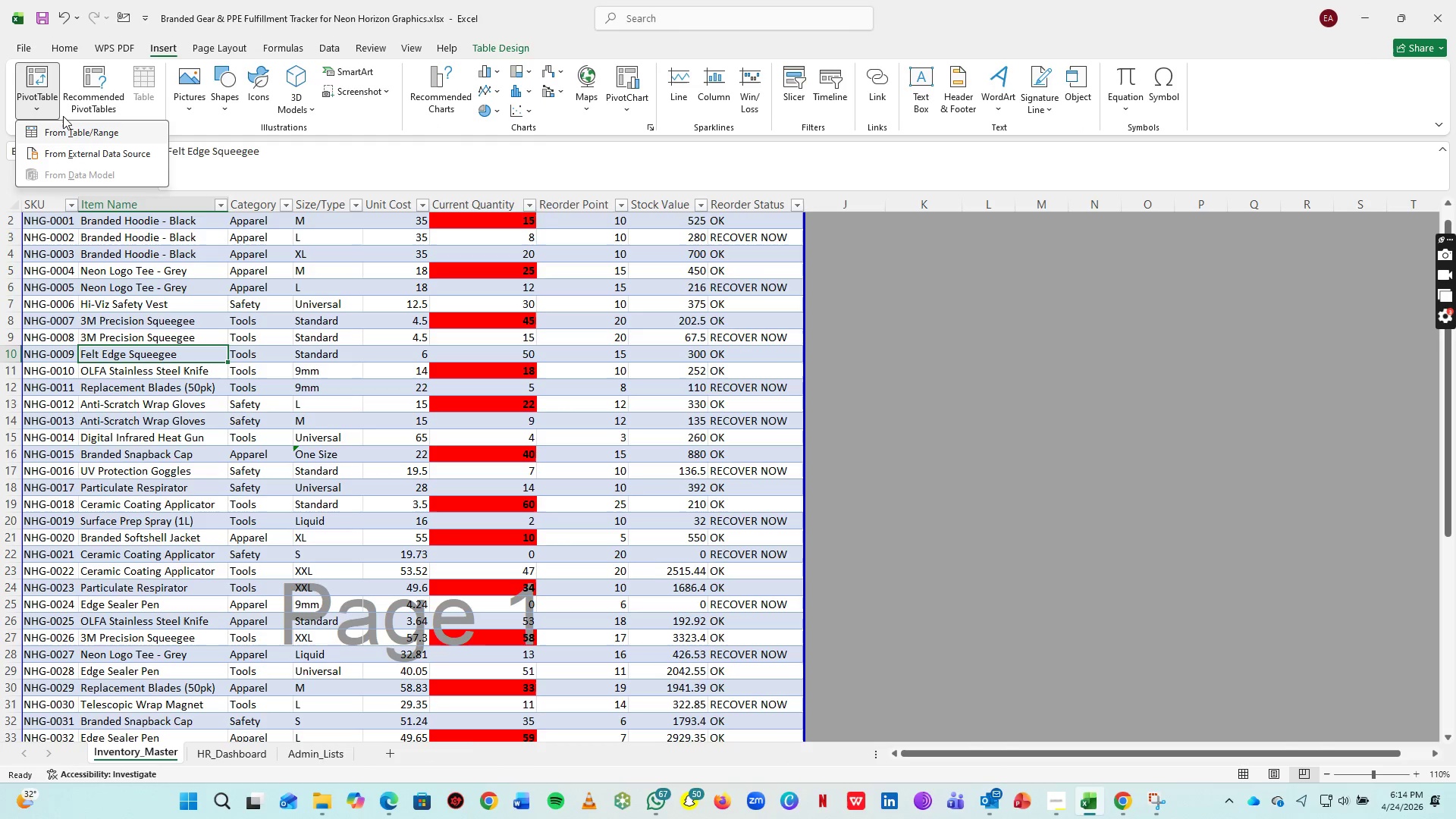 
left_click([30, 77])
 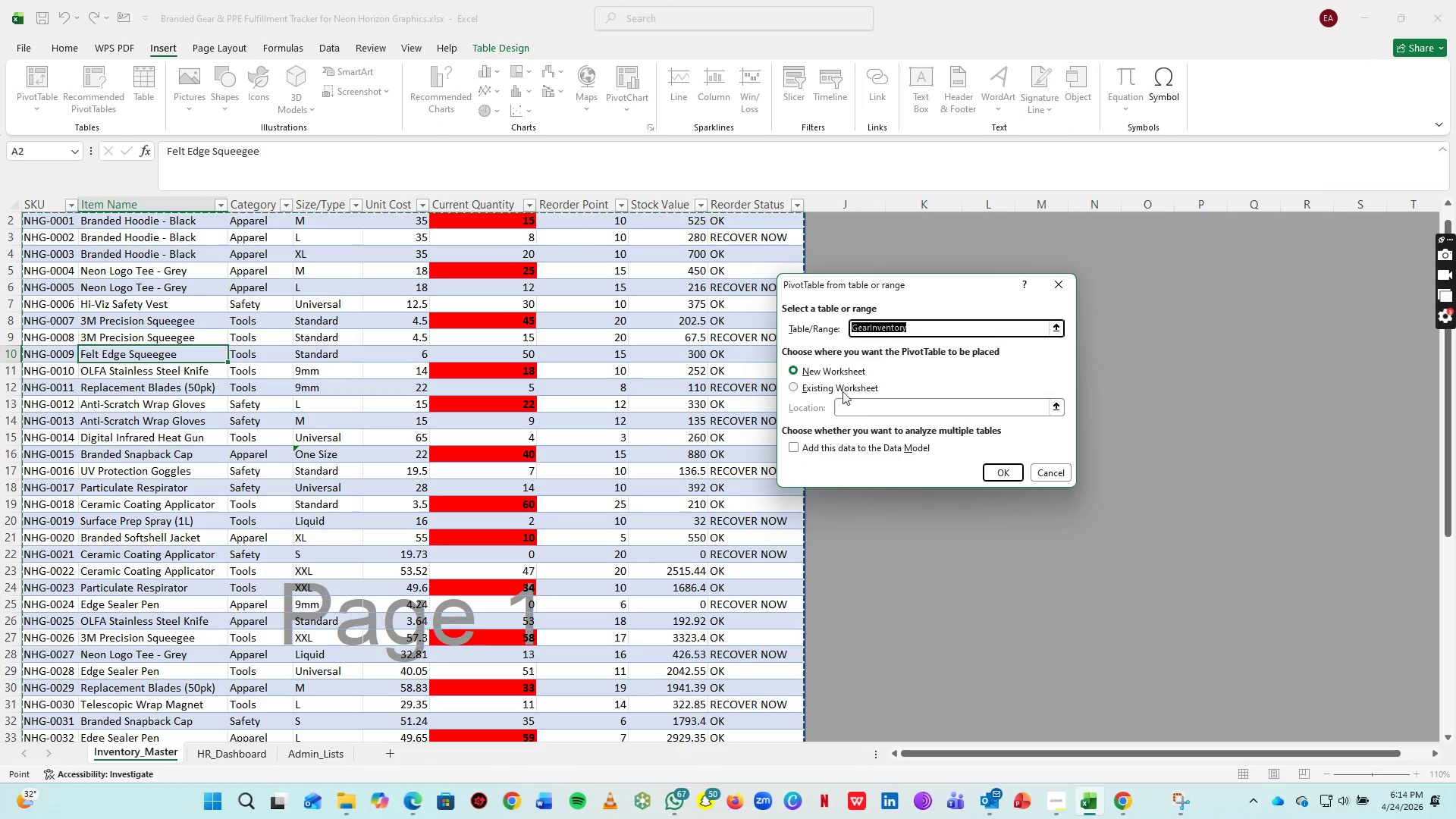 
left_click([827, 389])
 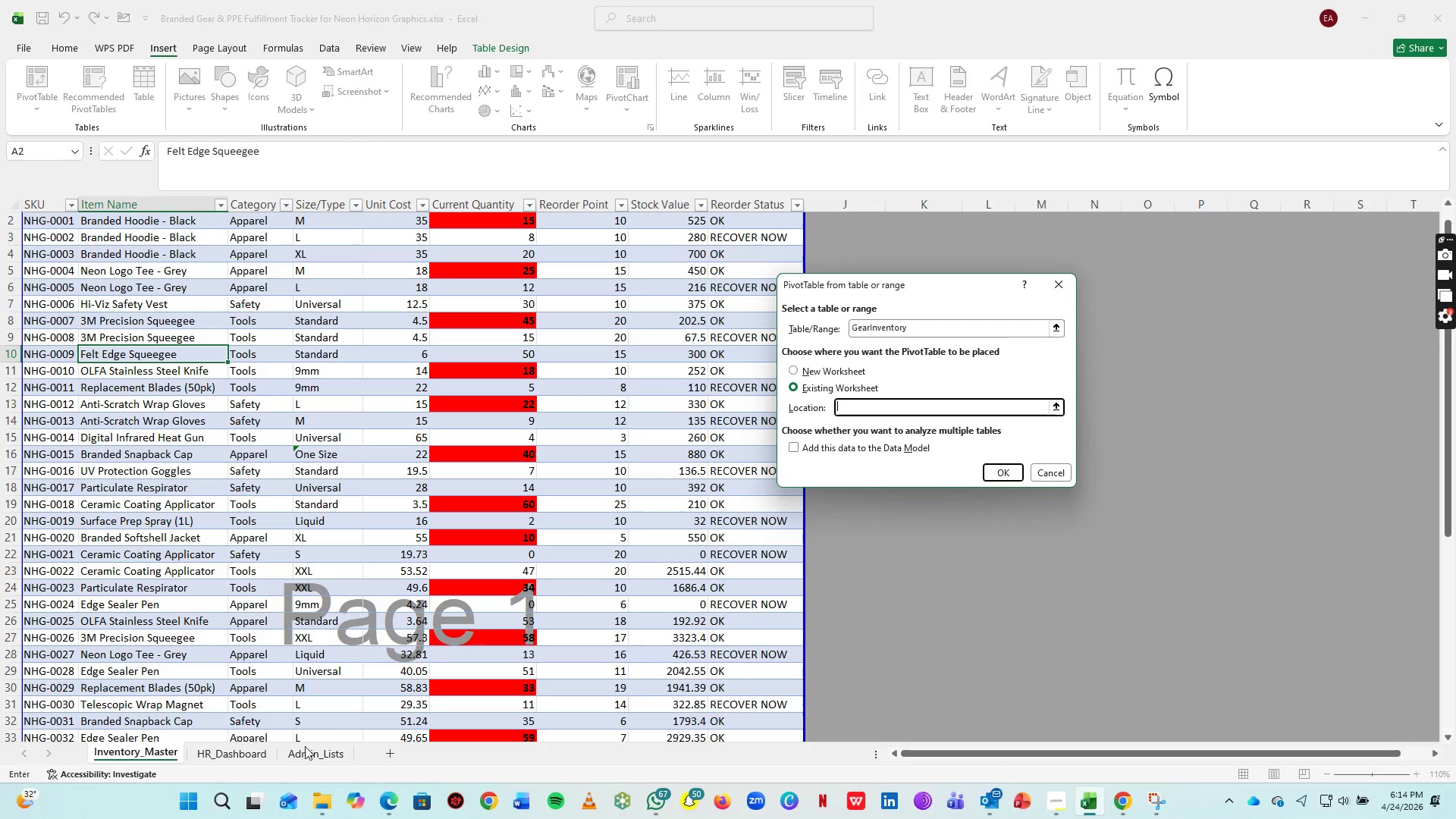 
left_click([255, 755])
 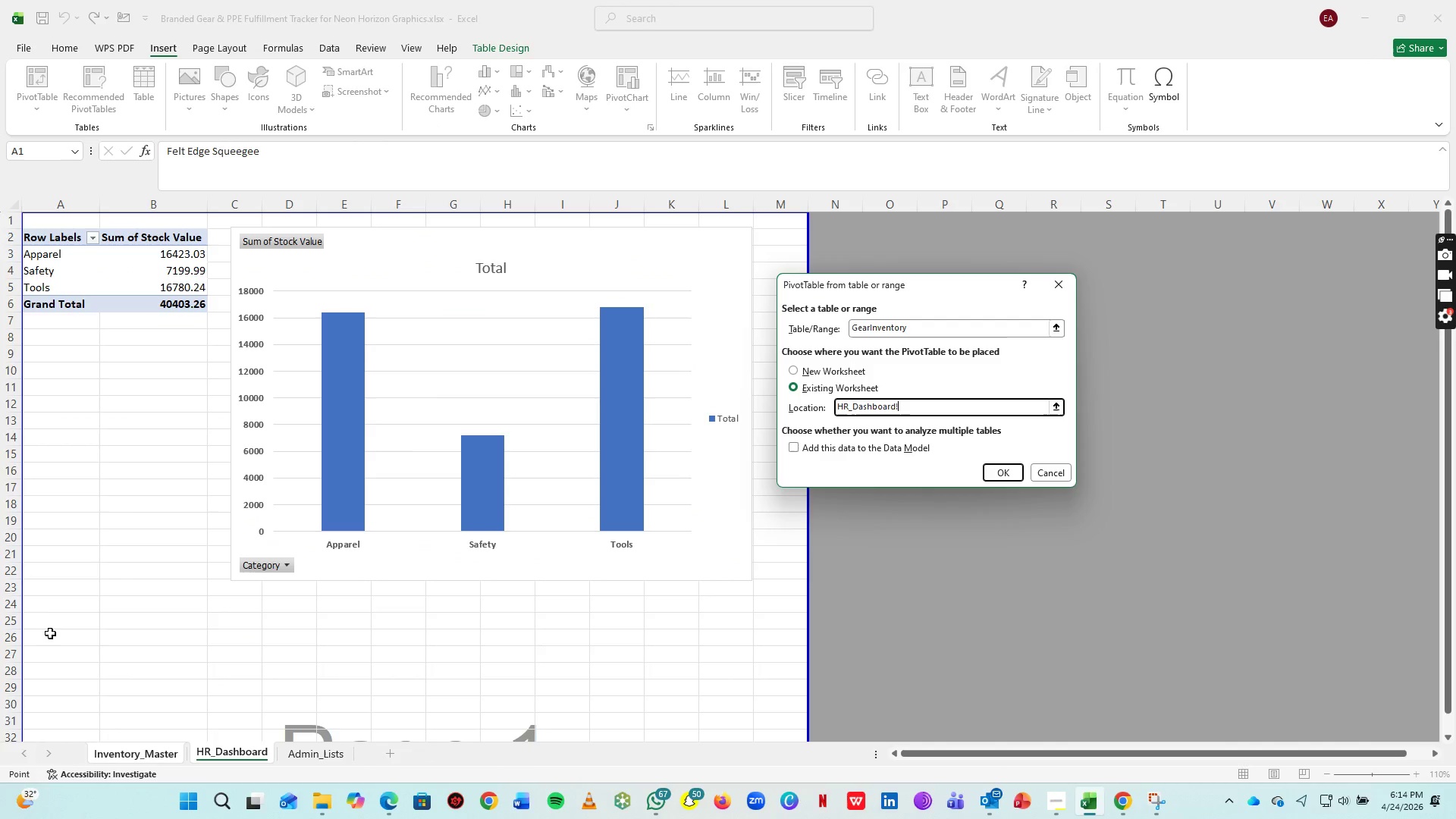 
left_click([50, 637])
 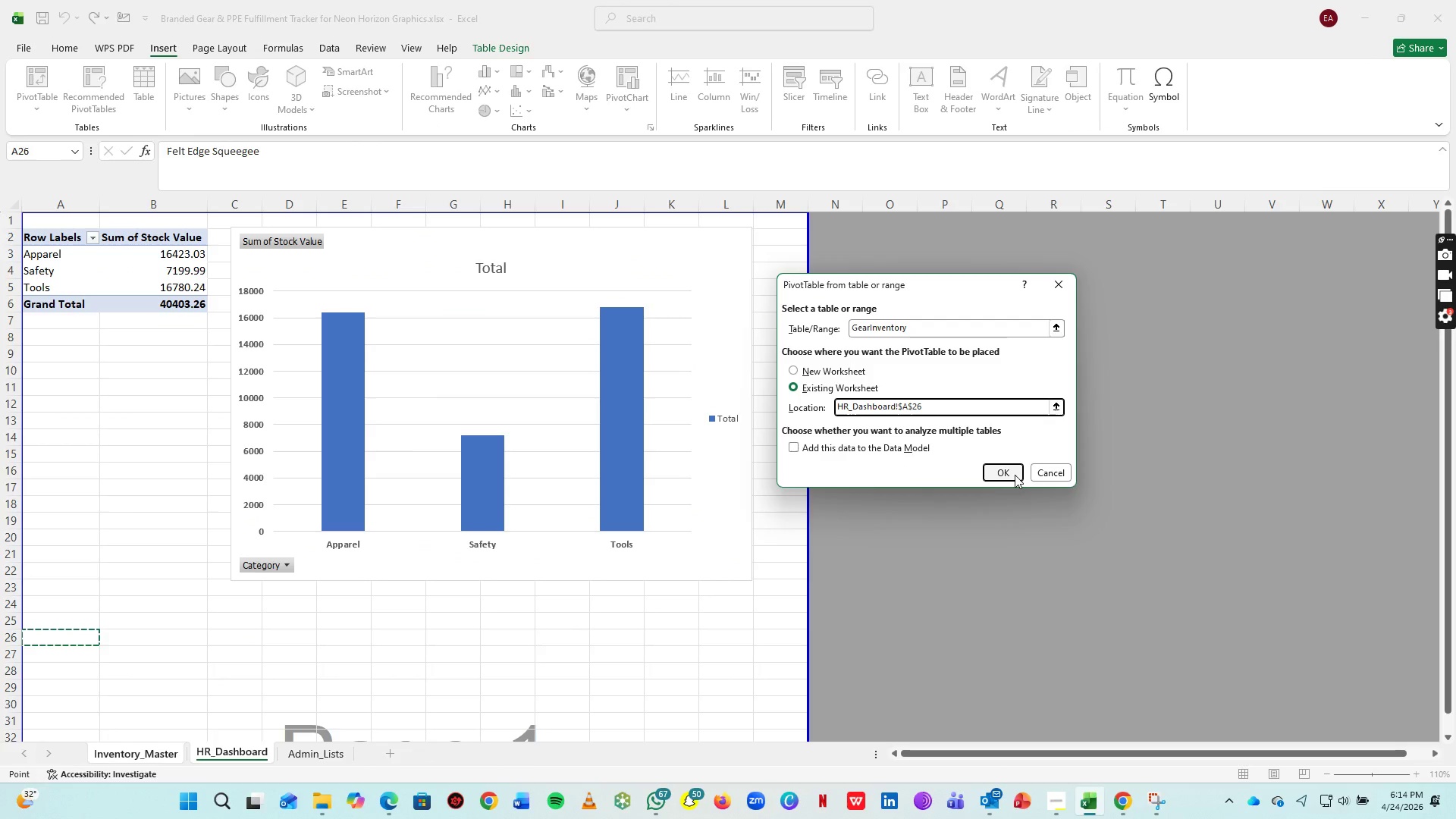 
left_click([1000, 472])
 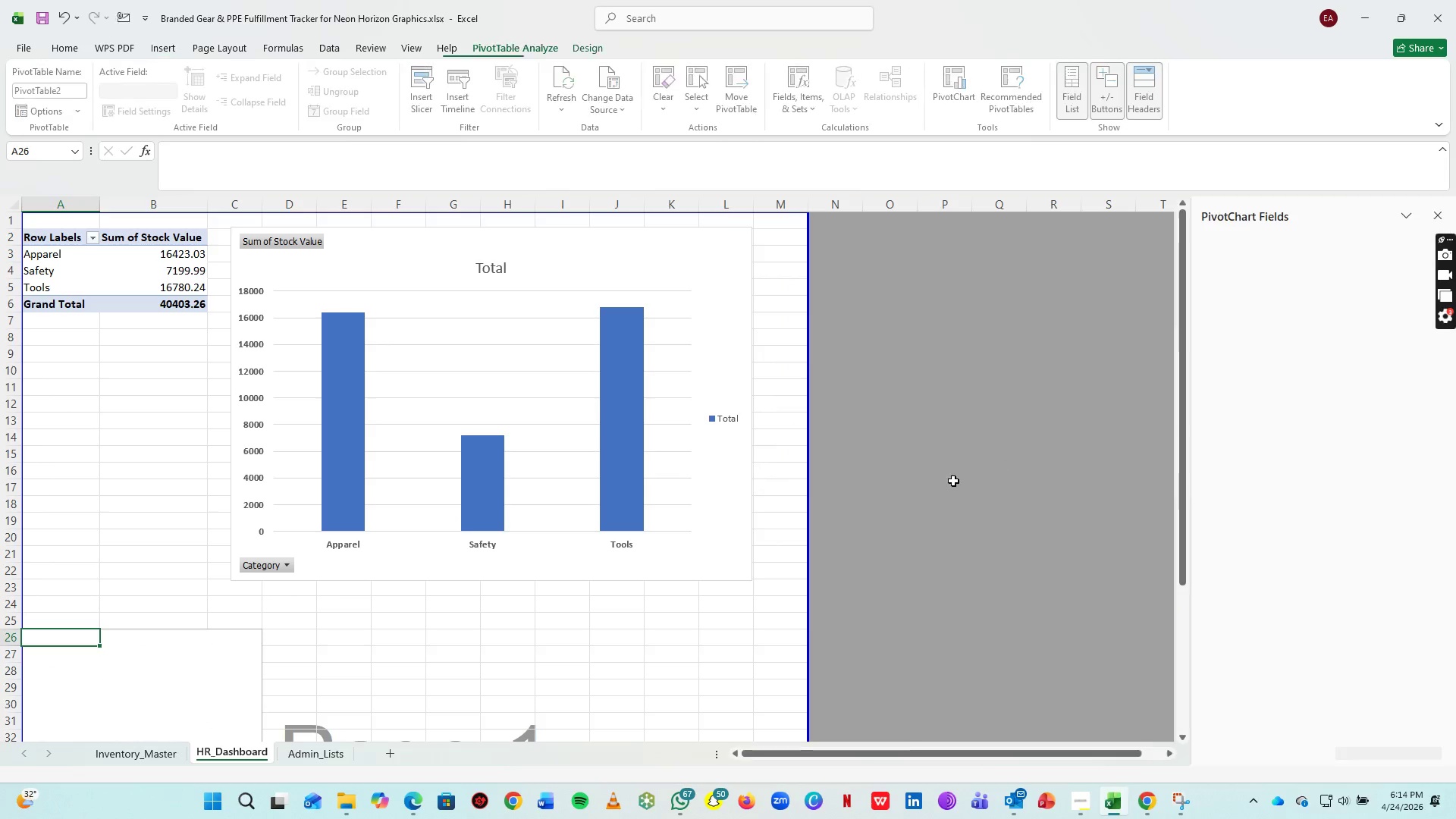 
scroll: coordinate [556, 607], scroll_direction: down, amount: 5.0
 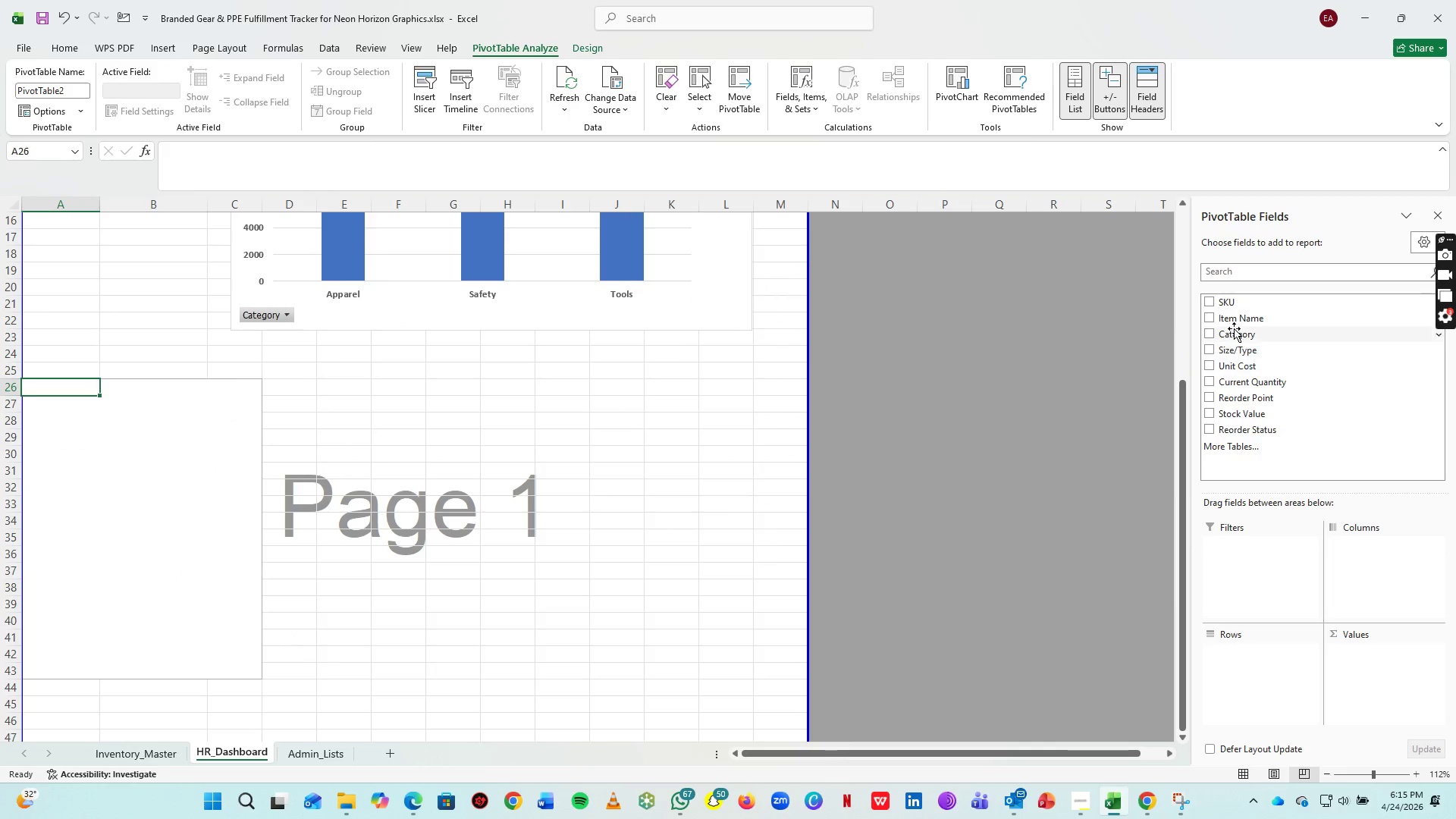 
left_click_drag(start_coordinate=[1238, 337], to_coordinate=[1273, 686])
 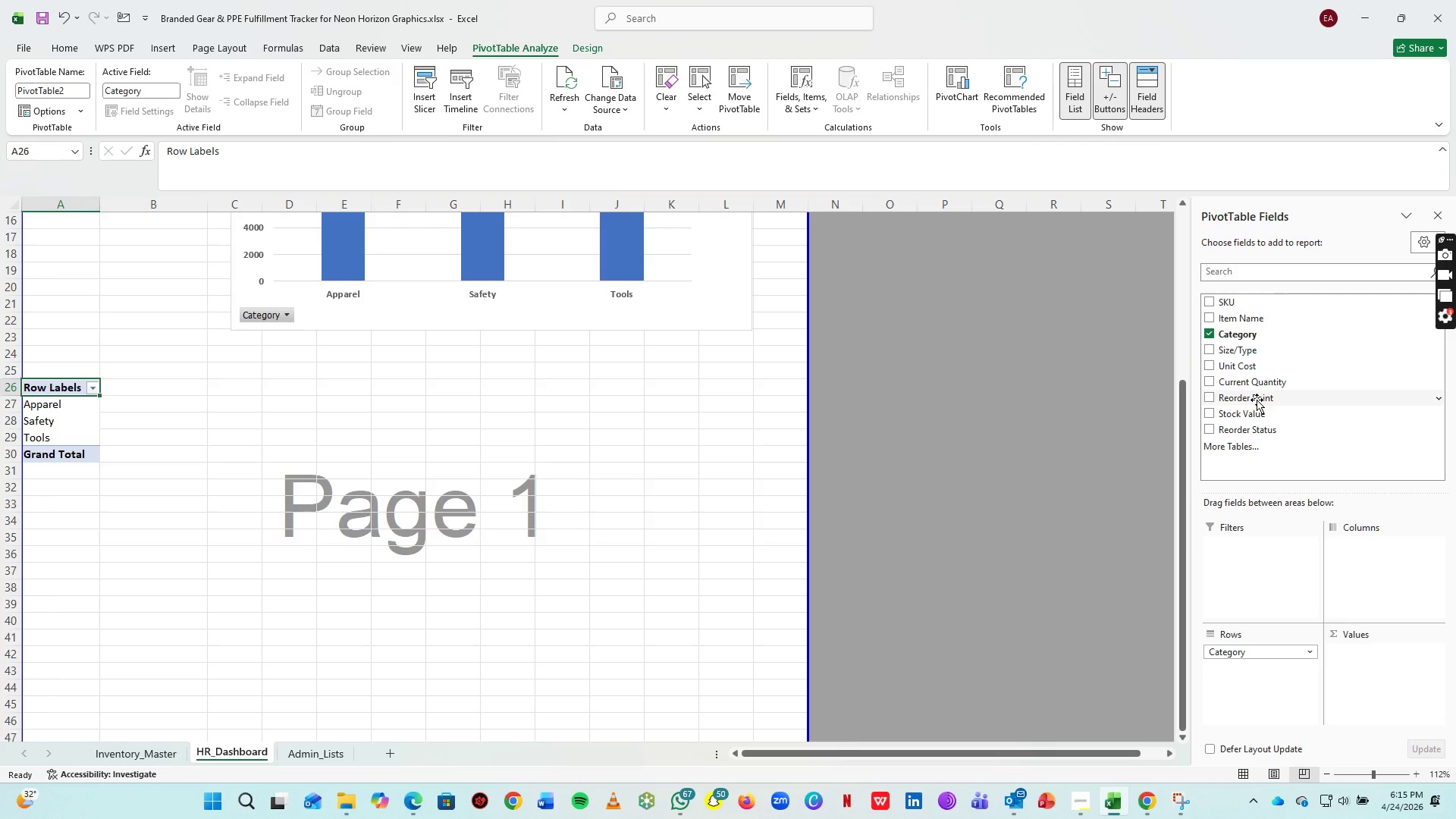 
wait(12.59)
 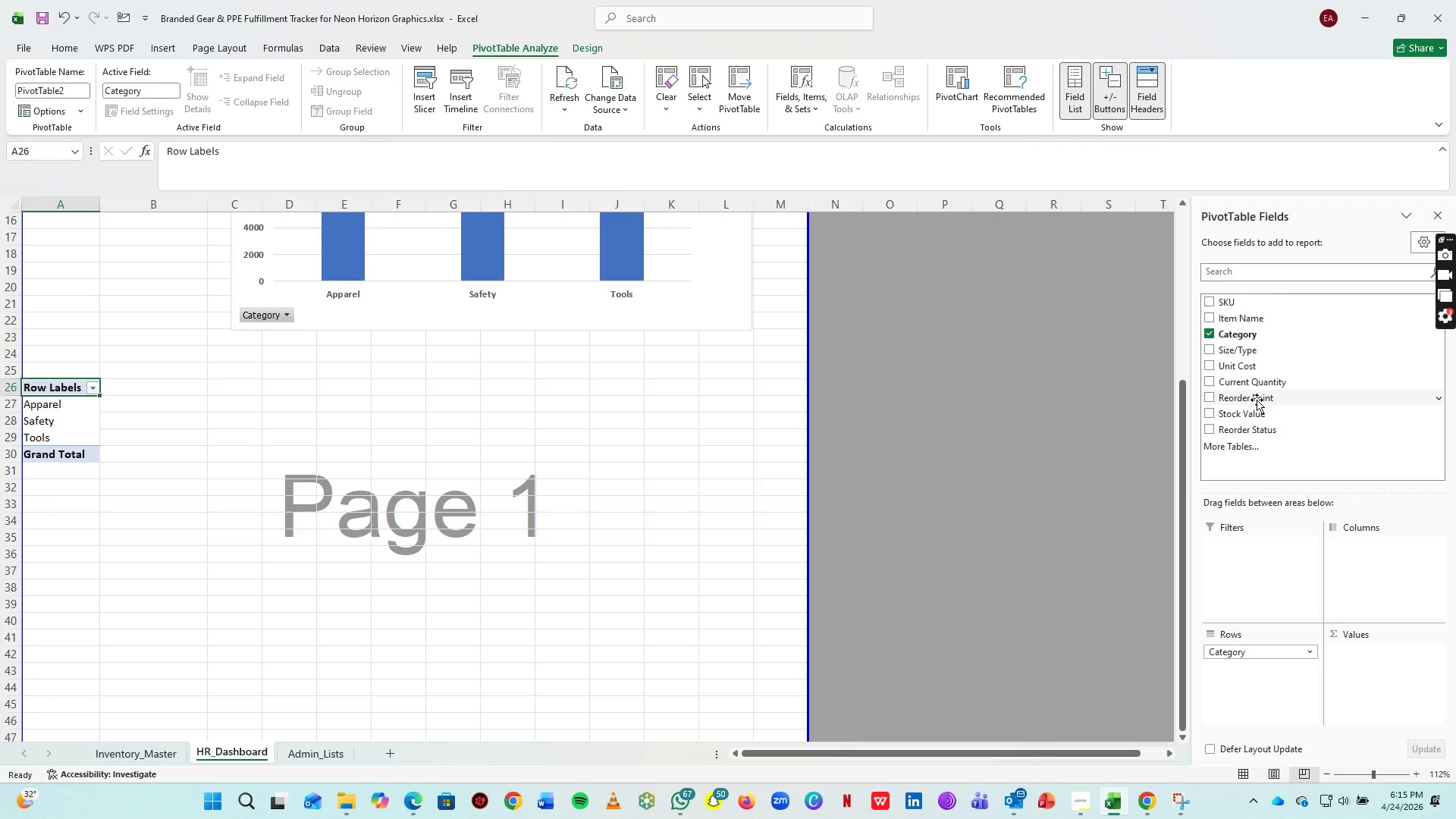 
left_click_drag(start_coordinate=[1272, 394], to_coordinate=[1249, 566])
 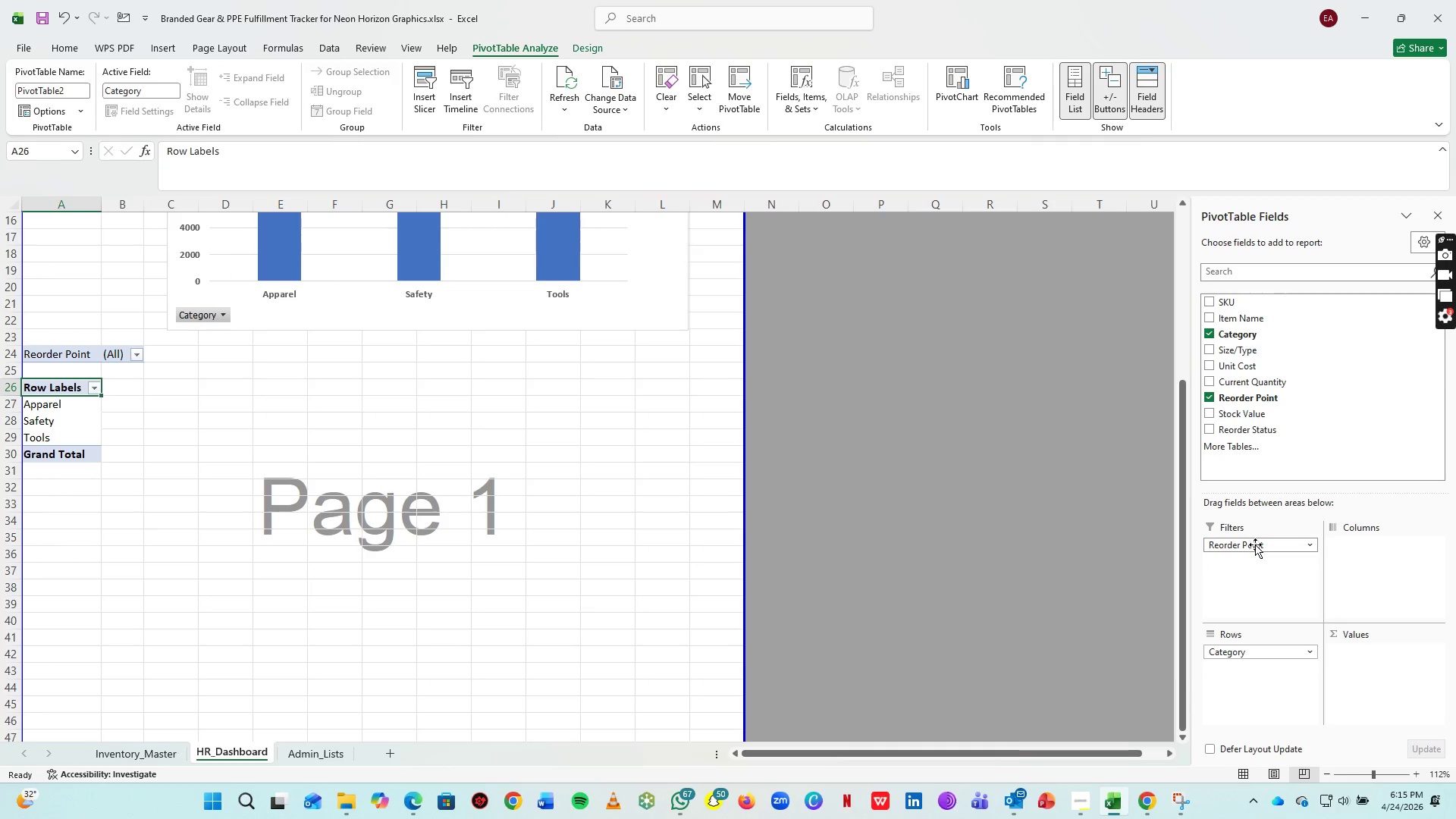 
left_click([1266, 547])
 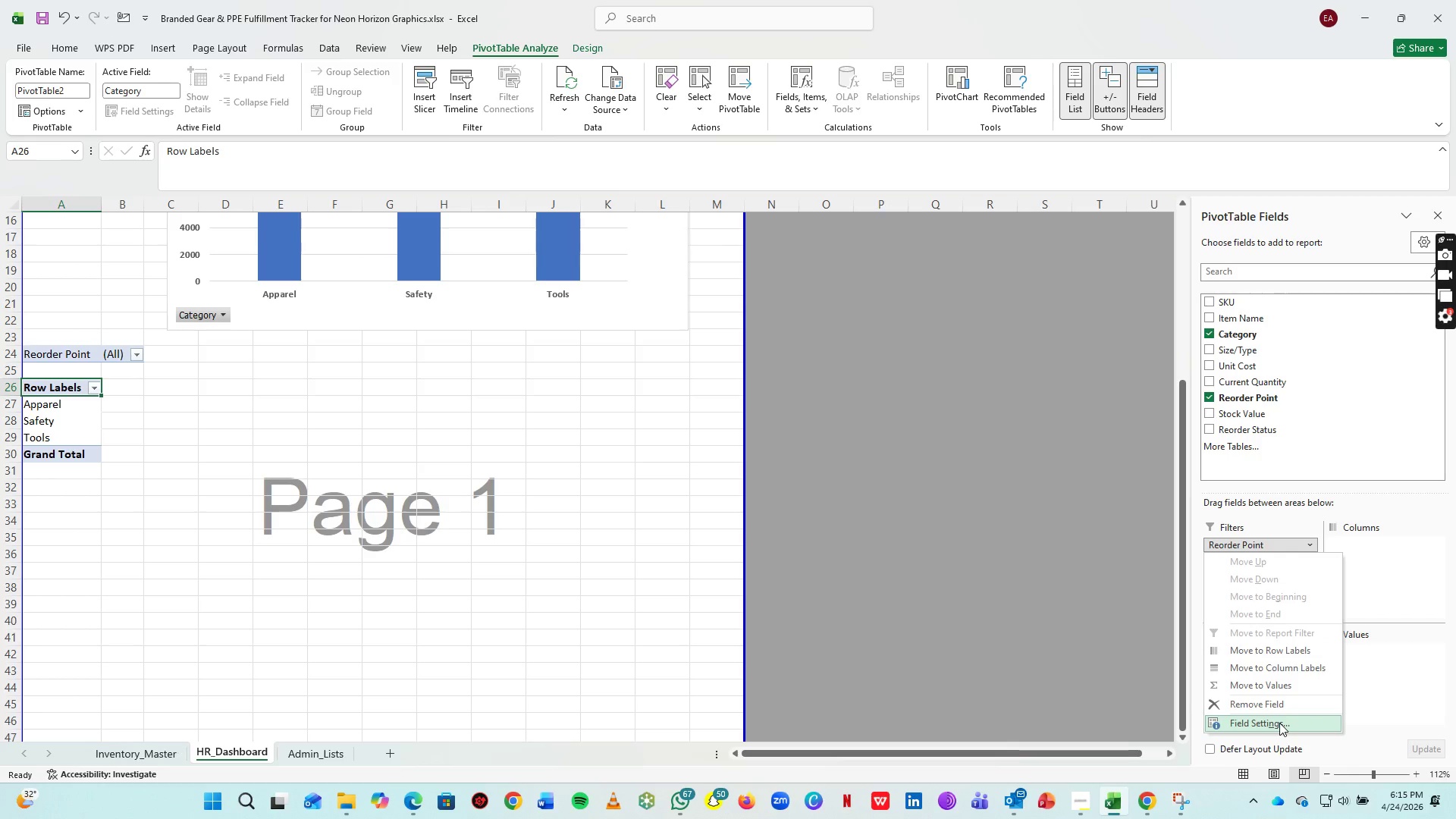 
left_click([1279, 723])
 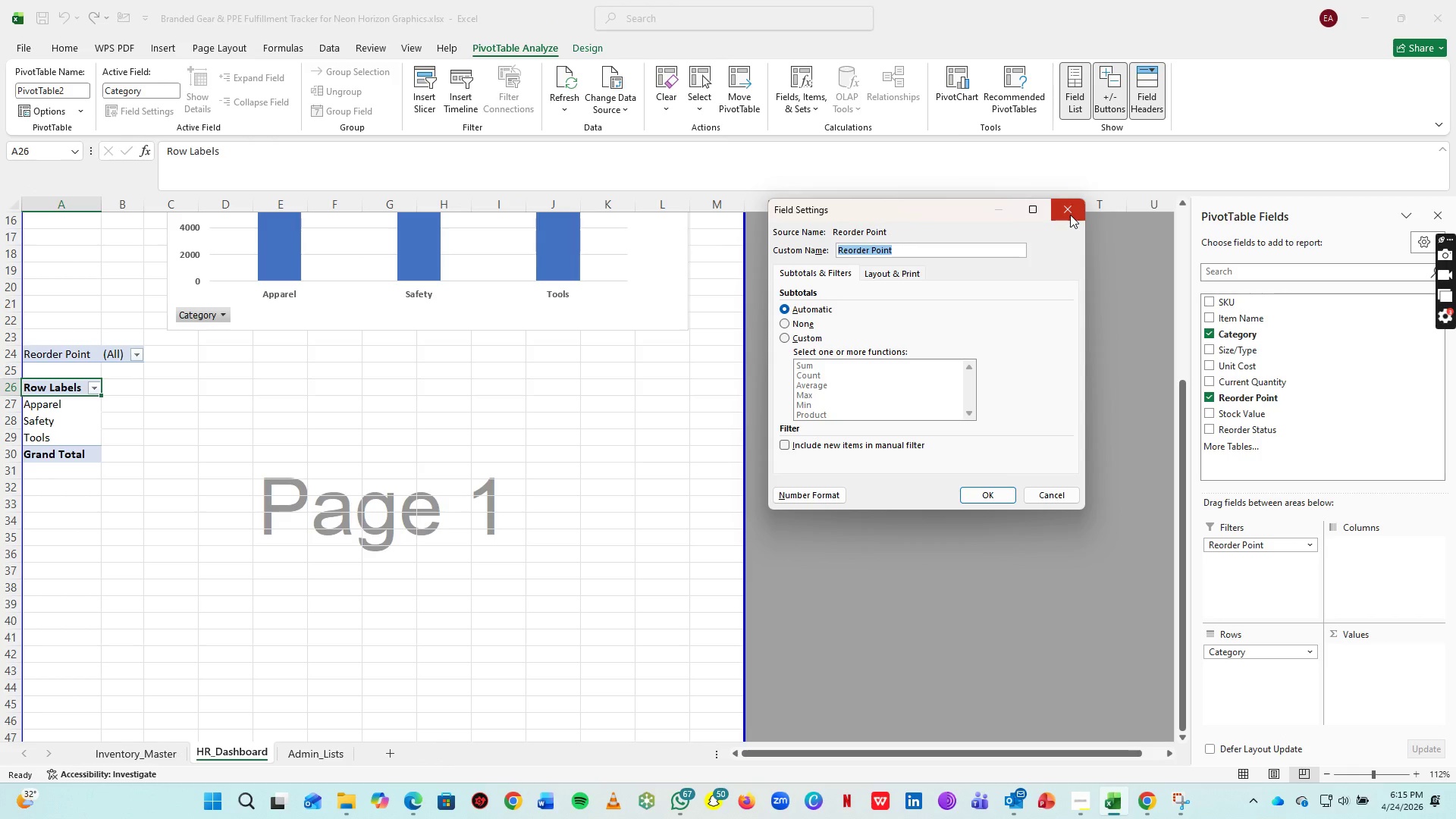 
left_click([1070, 215])
 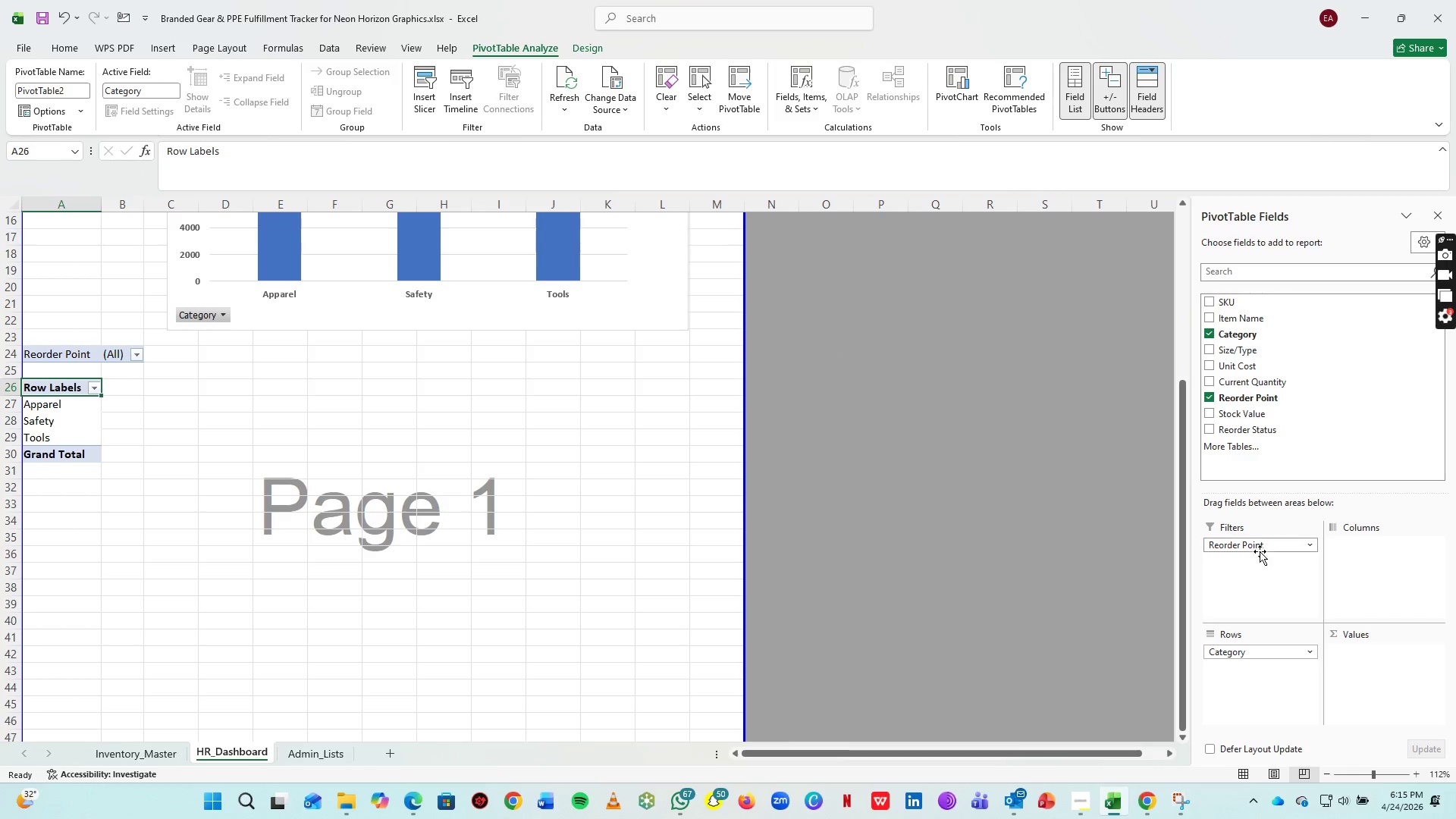 
left_click([1313, 548])
 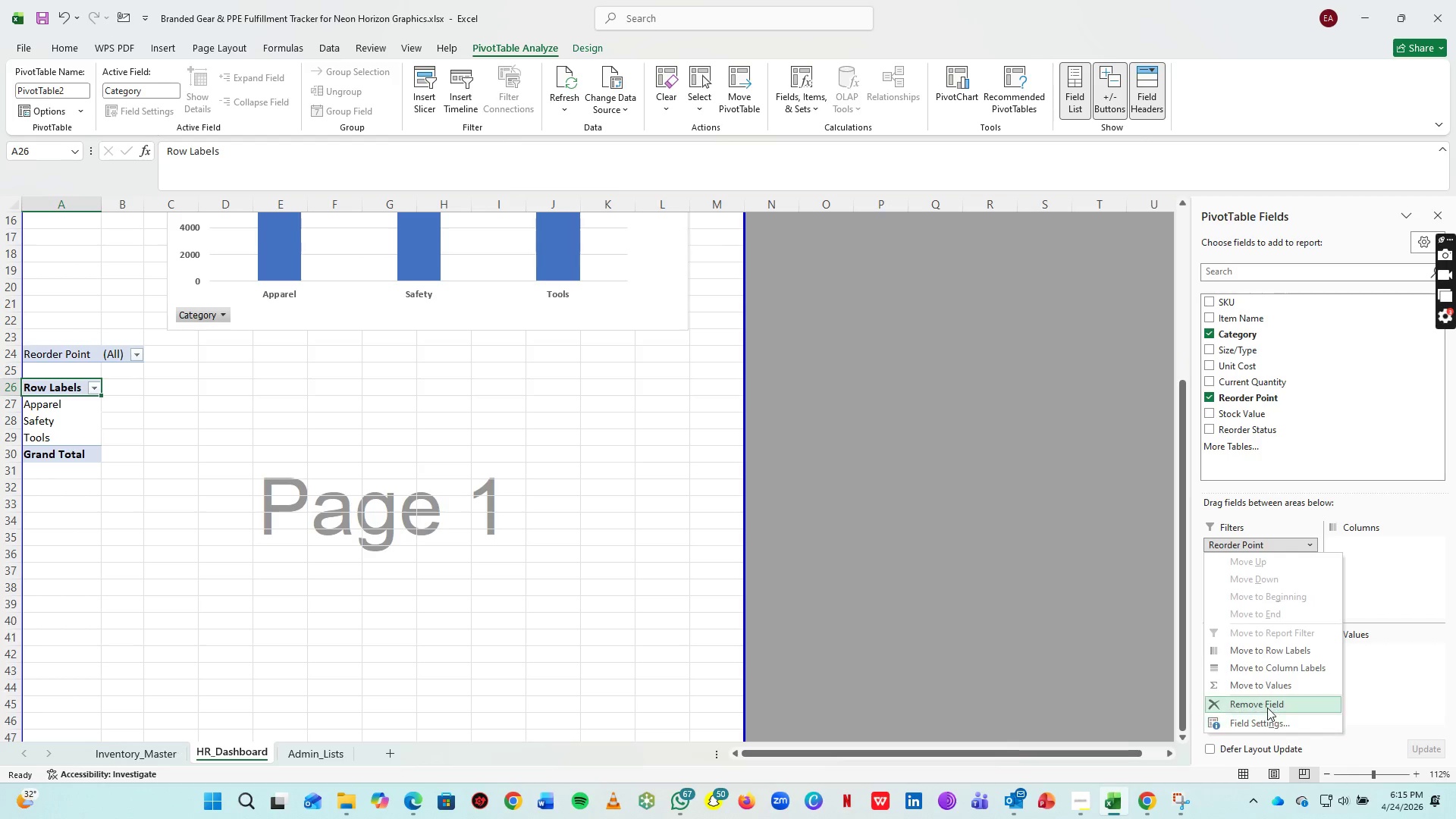 
left_click([1267, 706])
 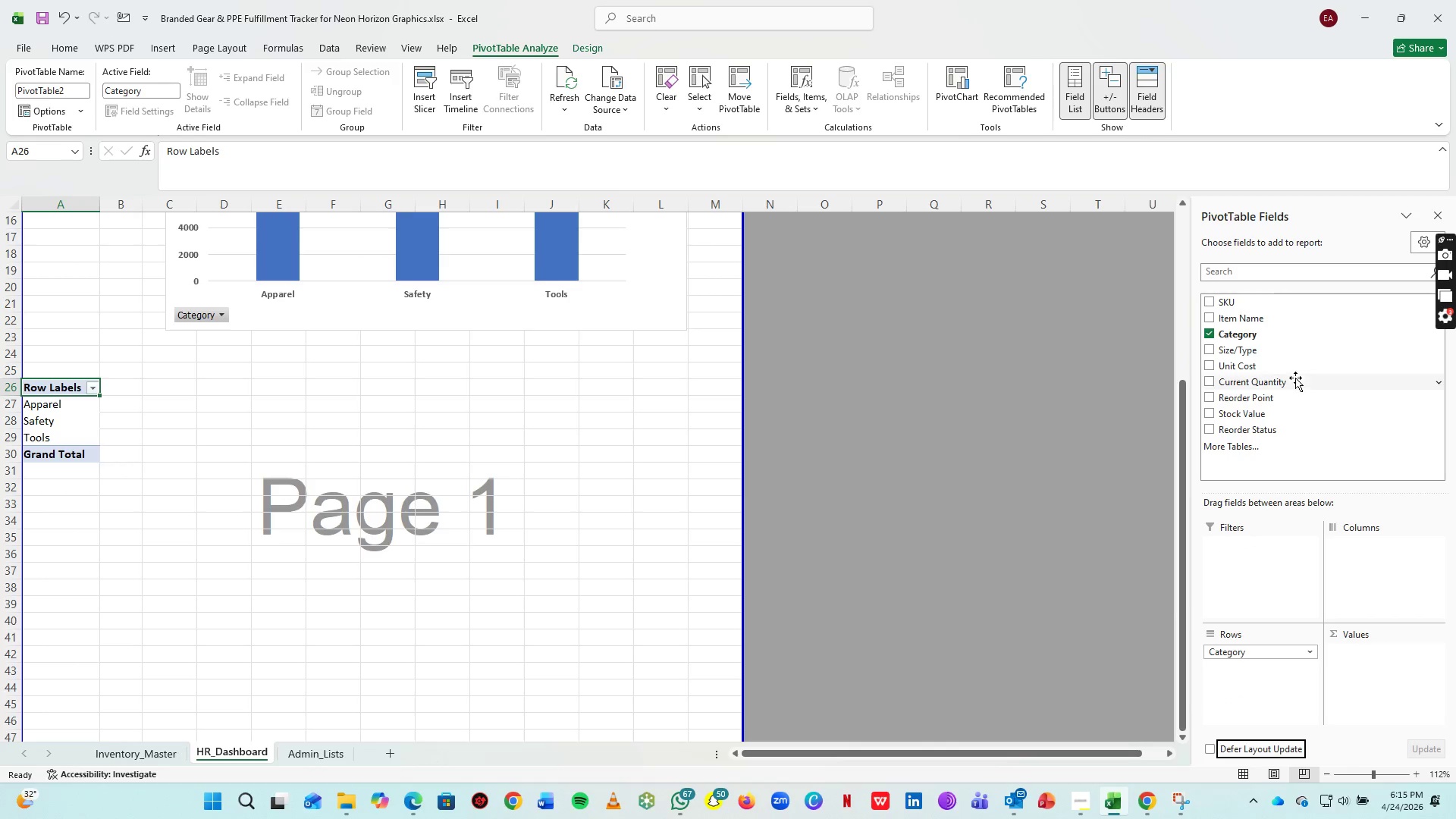 
wait(5.75)
 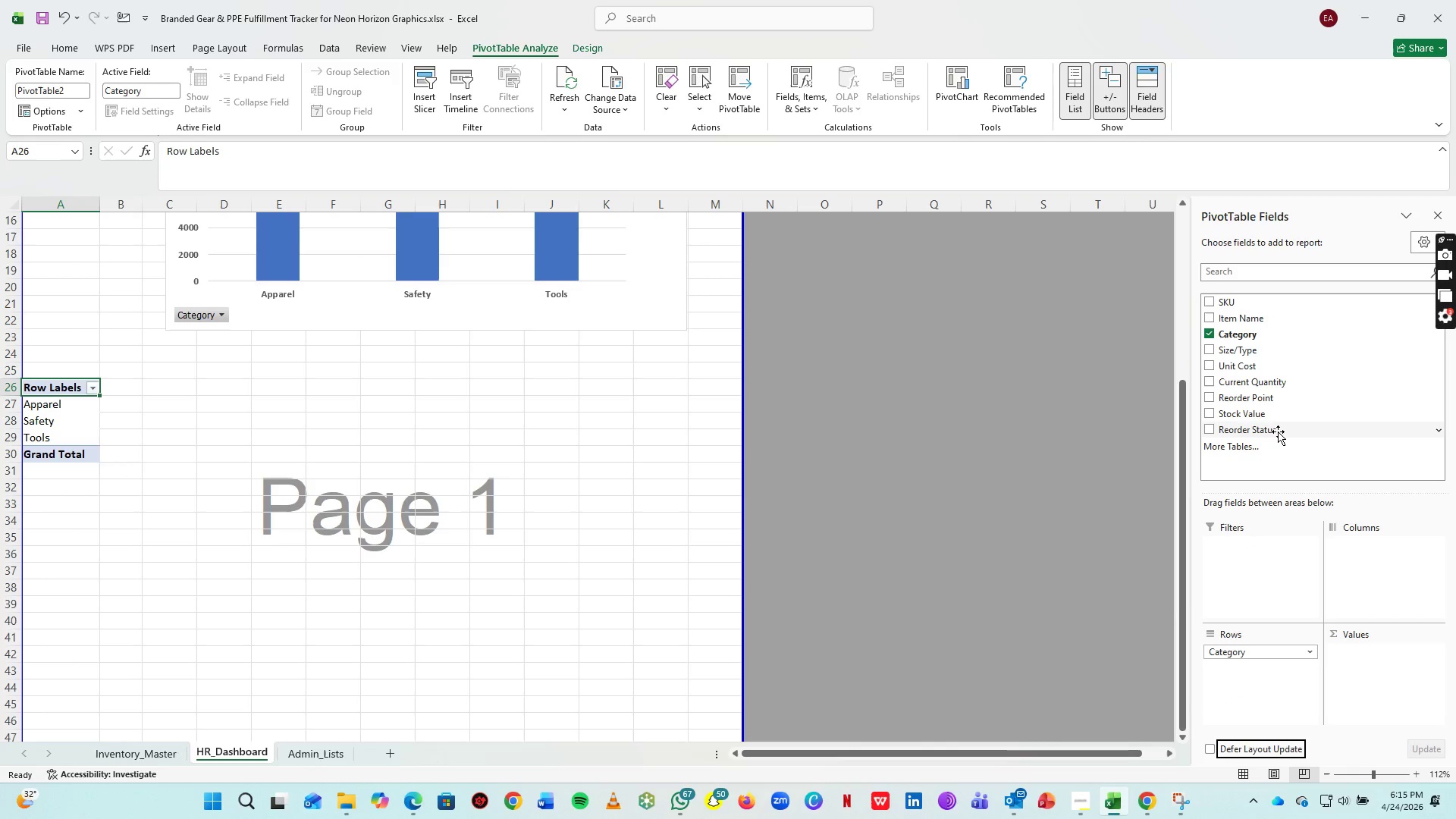 
left_click_drag(start_coordinate=[1278, 431], to_coordinate=[1260, 574])
 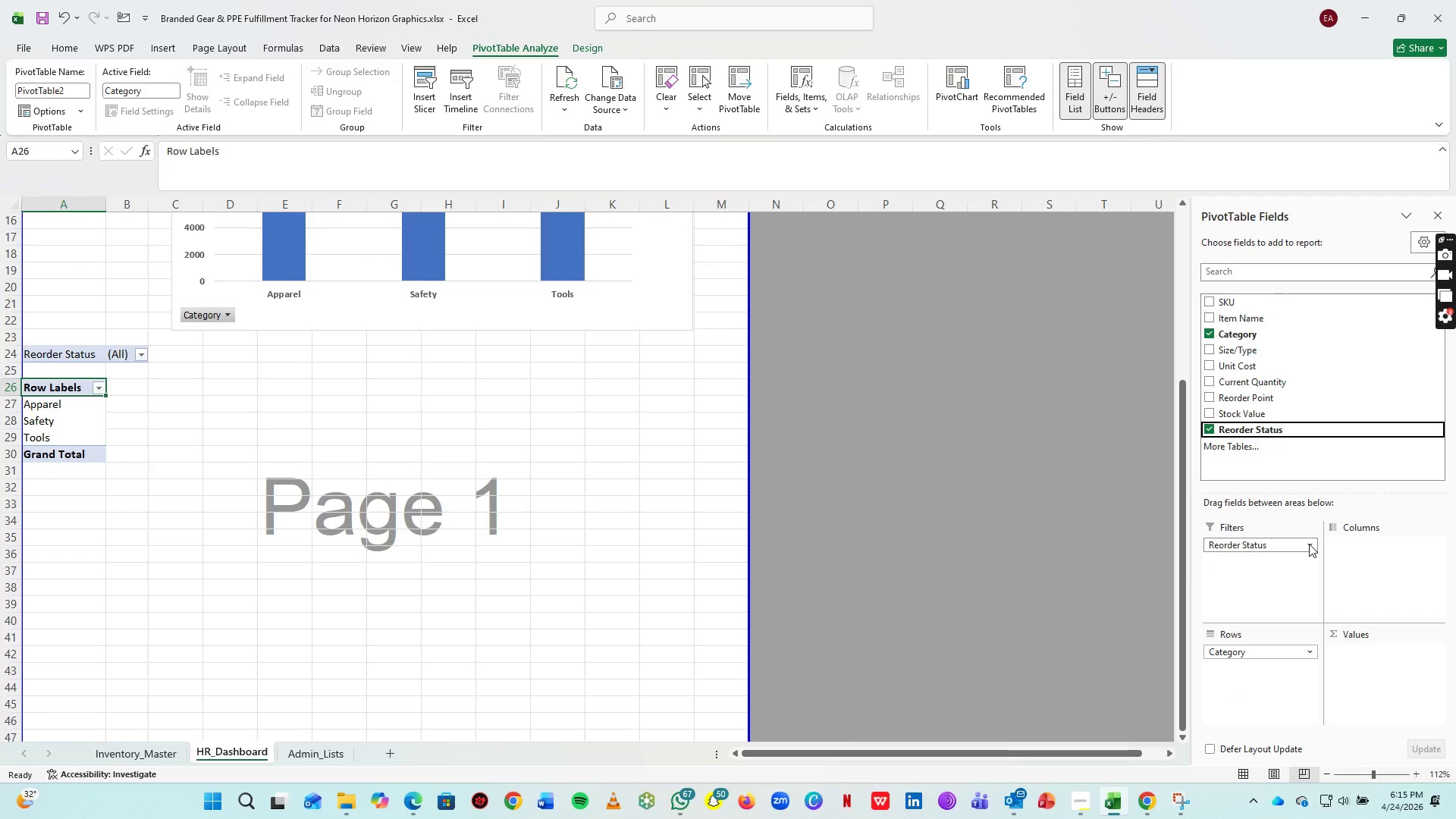 
scroll: coordinate [1278, 431], scroll_direction: down, amount: 2.0
 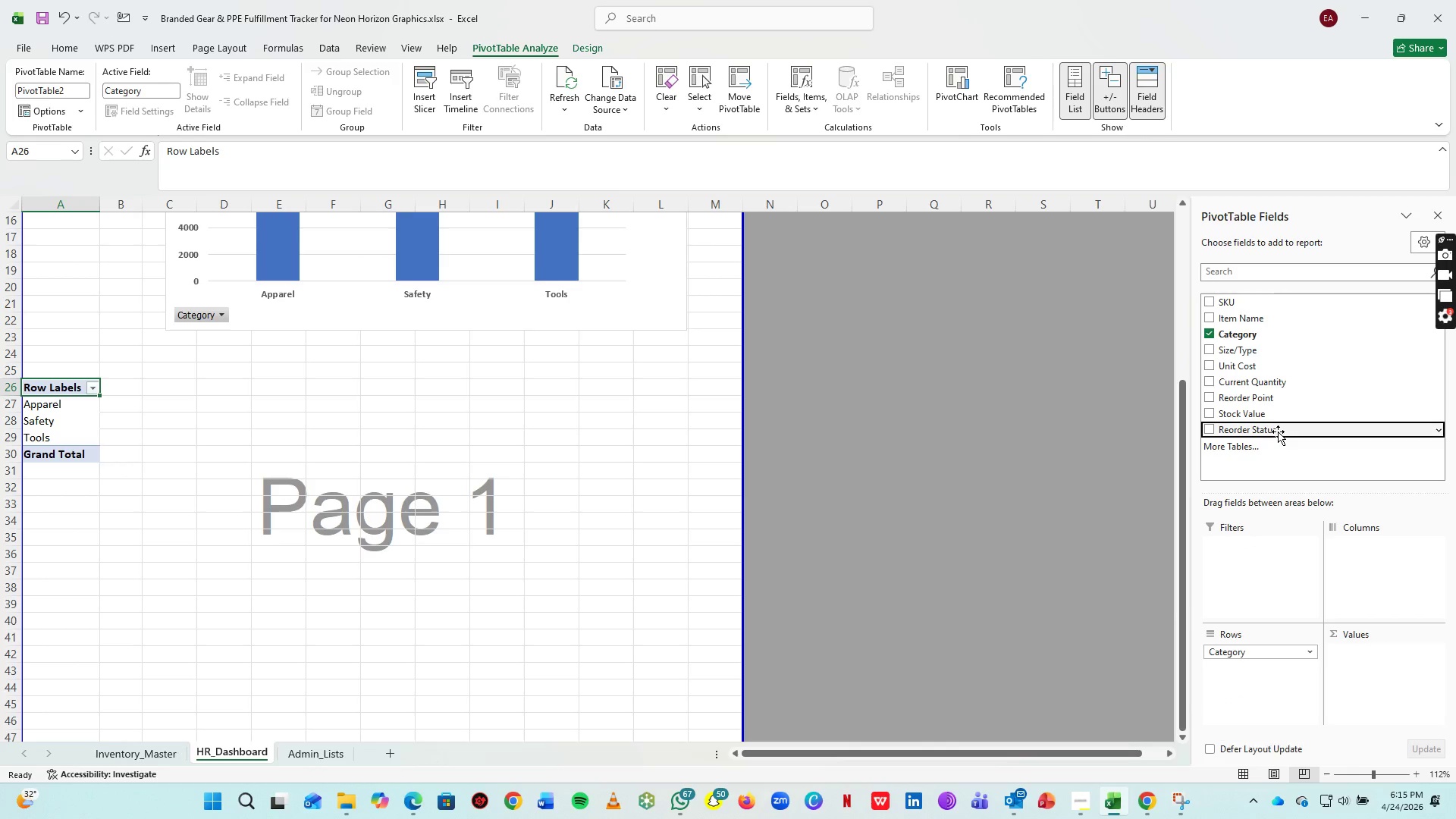 
left_click([1309, 544])
 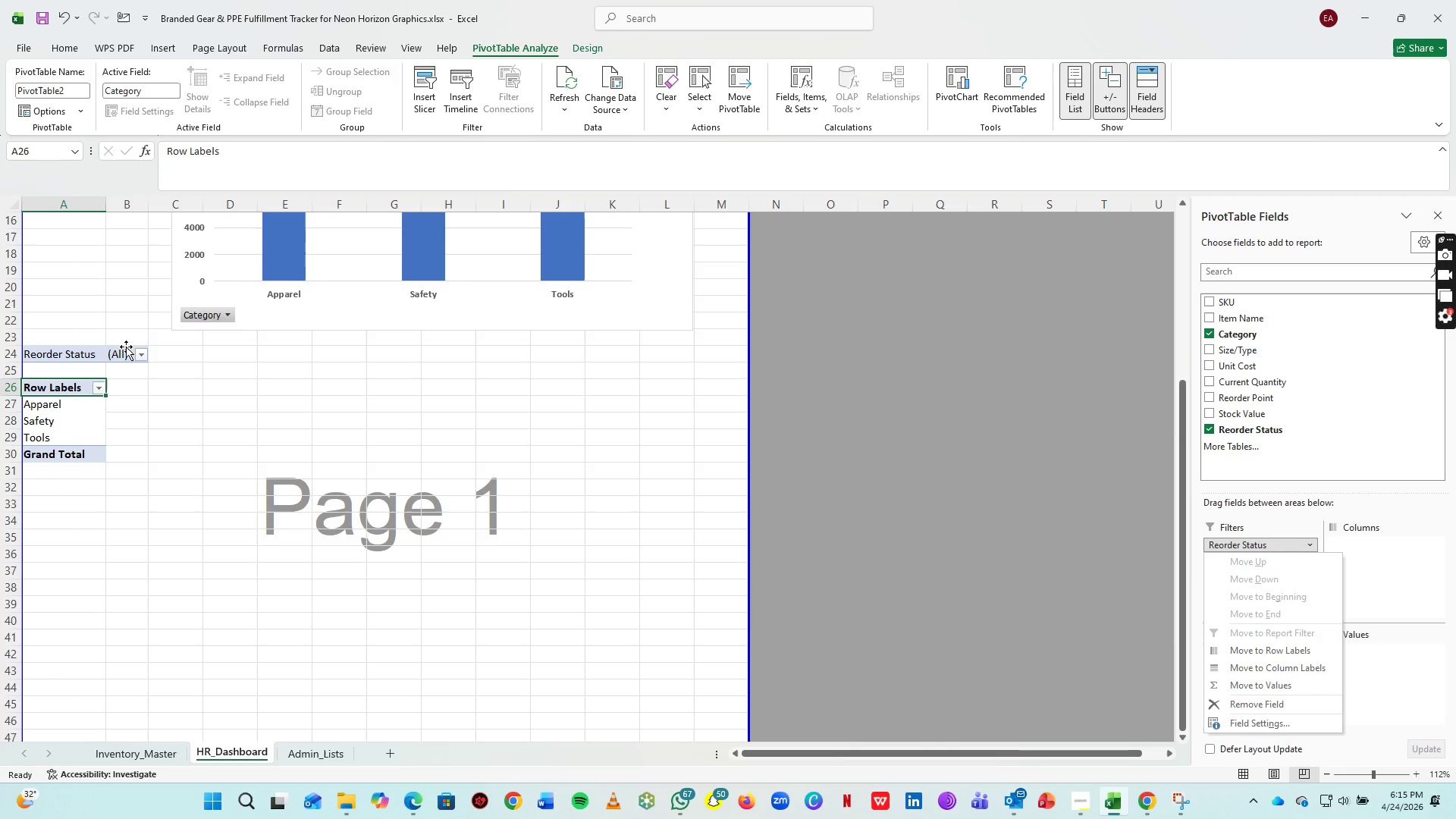 
wait(5.34)
 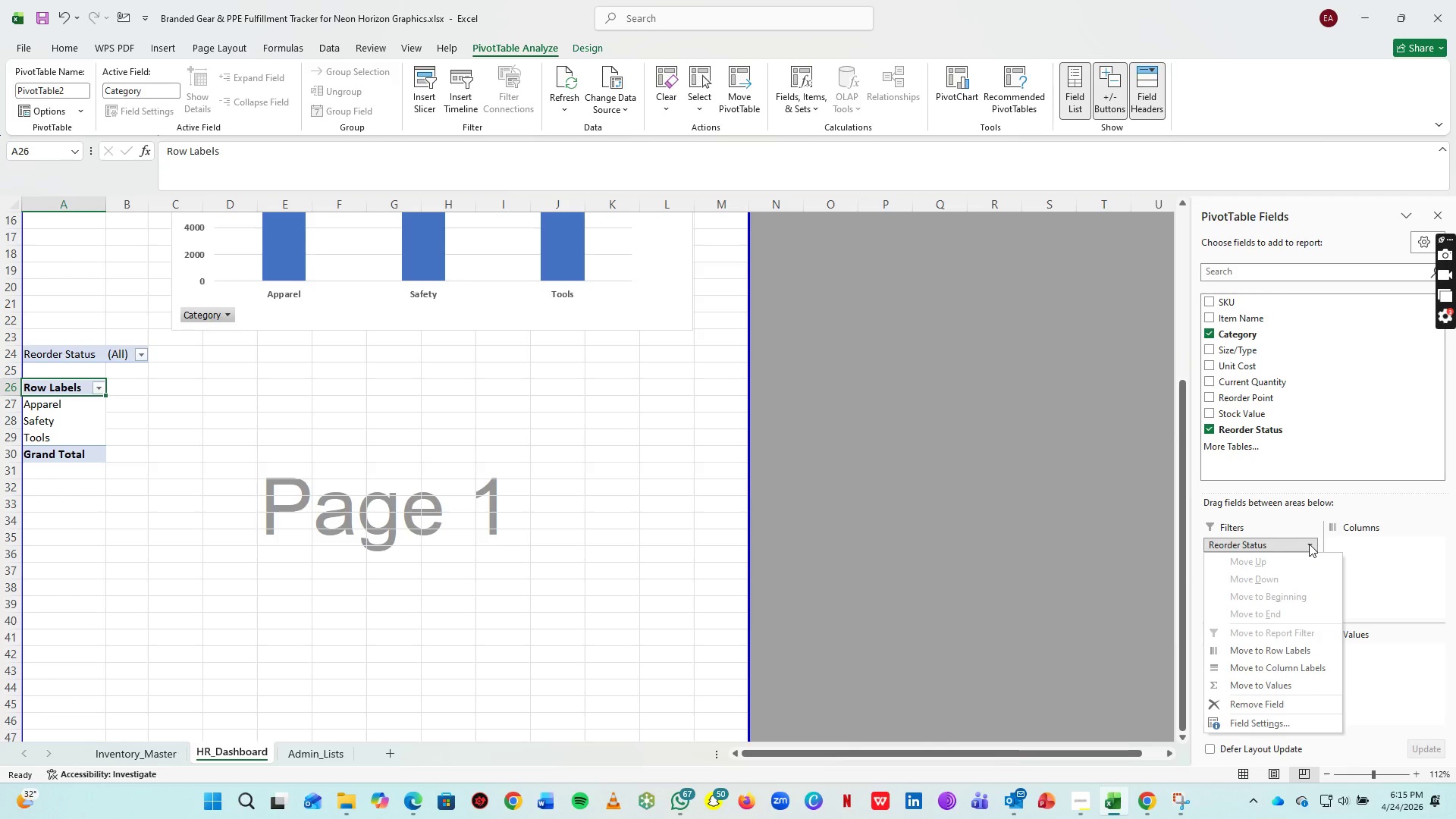 
left_click([1094, 512])
 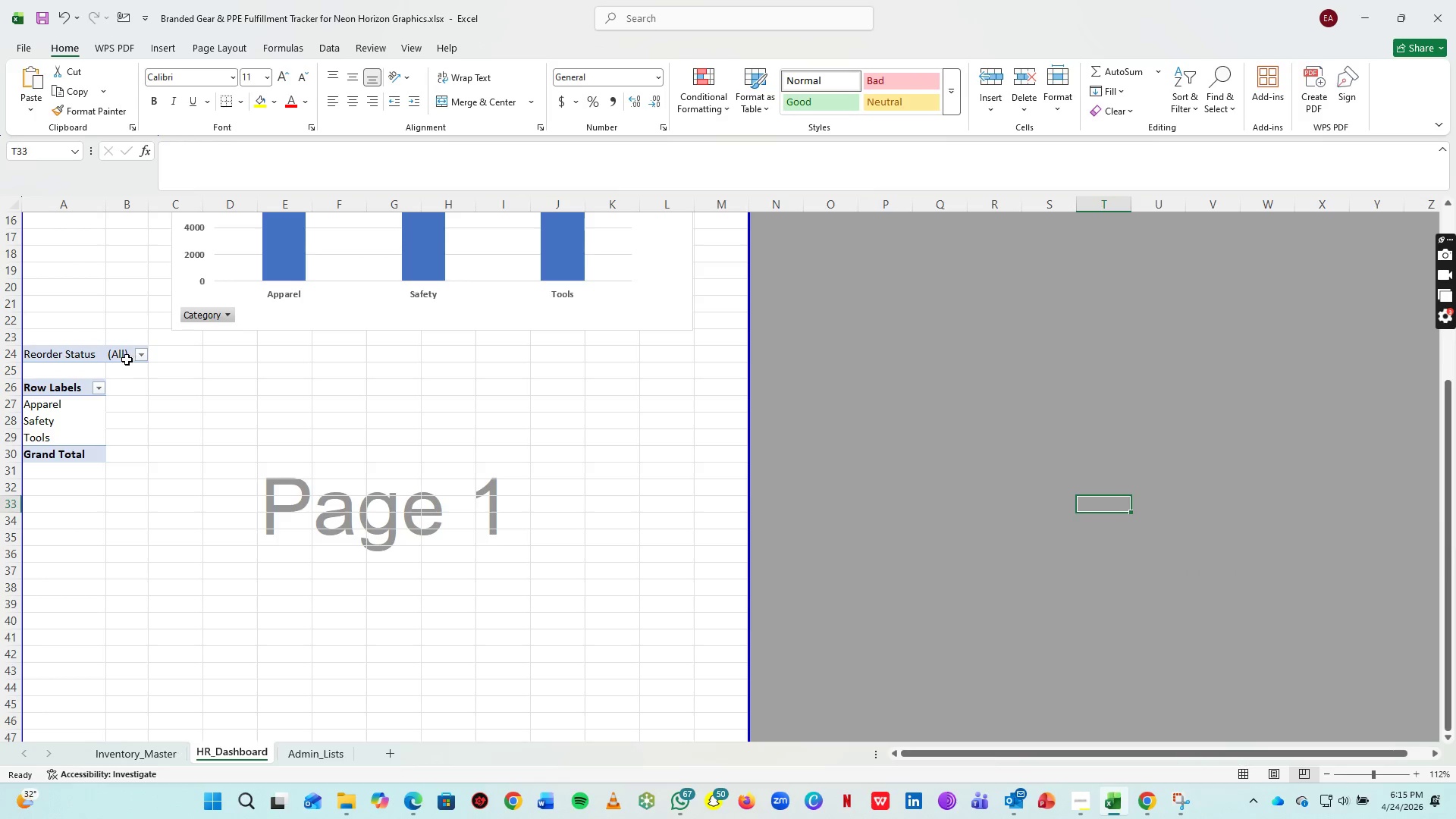 
left_click([130, 353])
 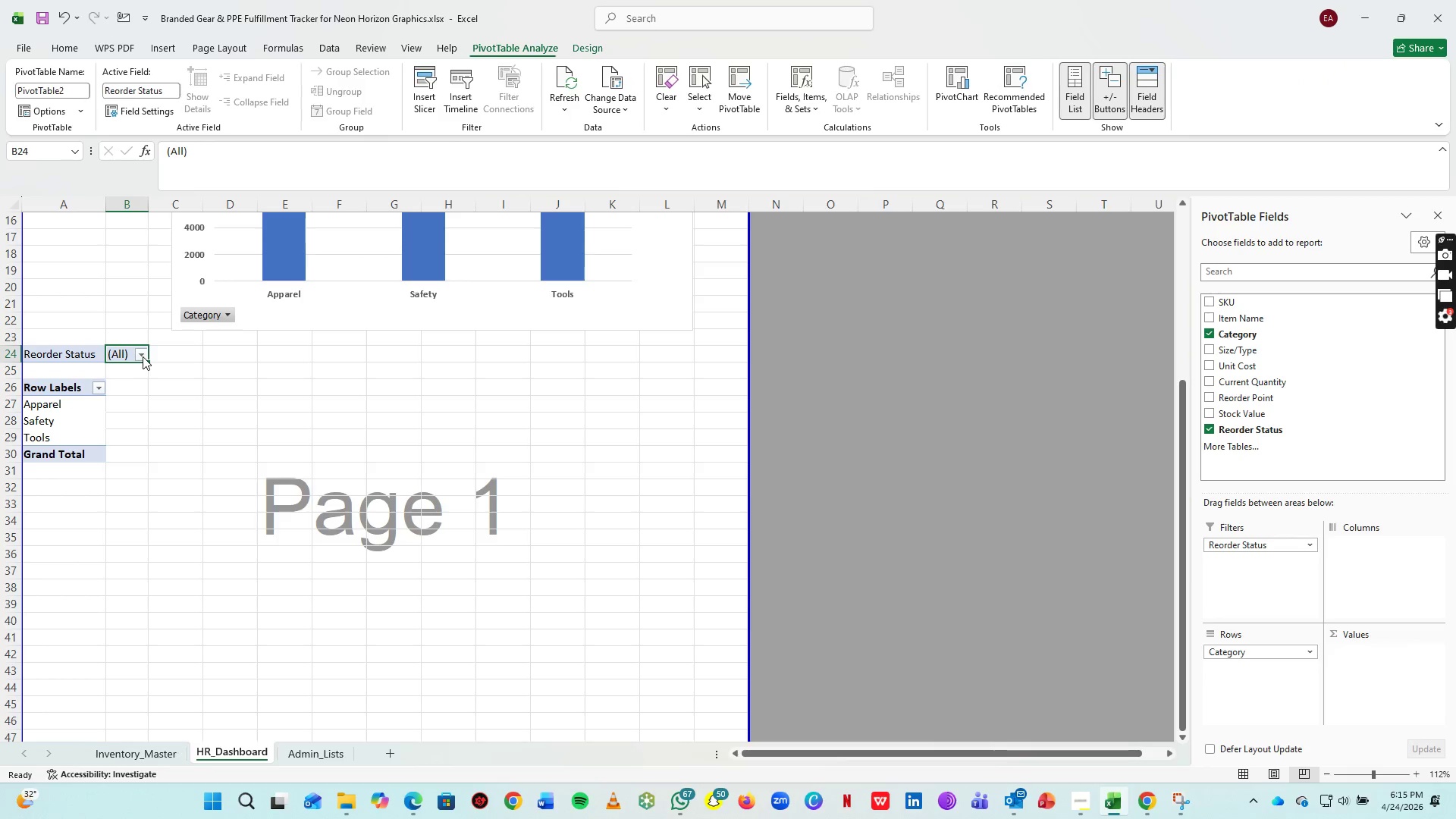 
left_click([143, 355])
 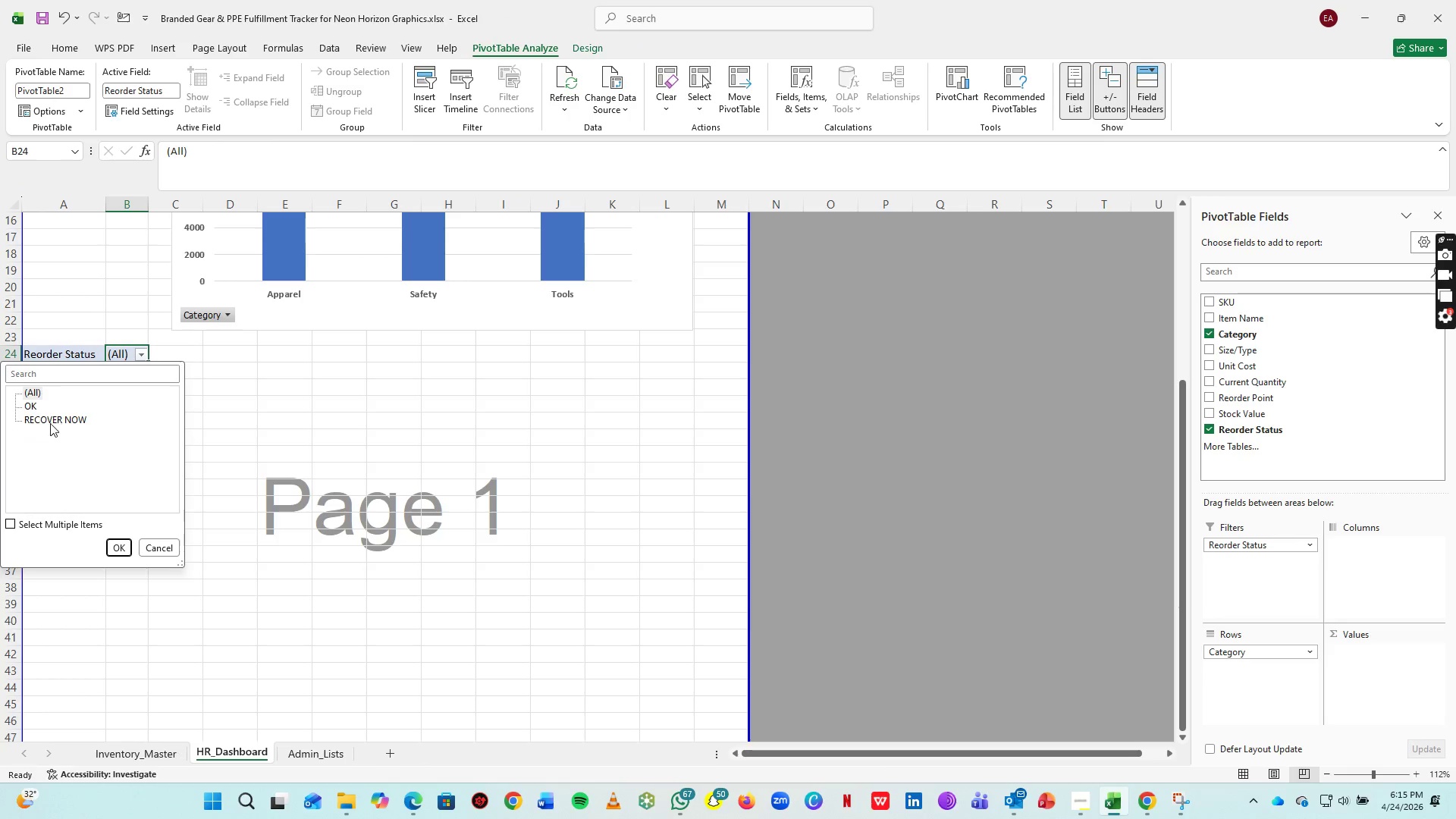 
left_click([47, 420])
 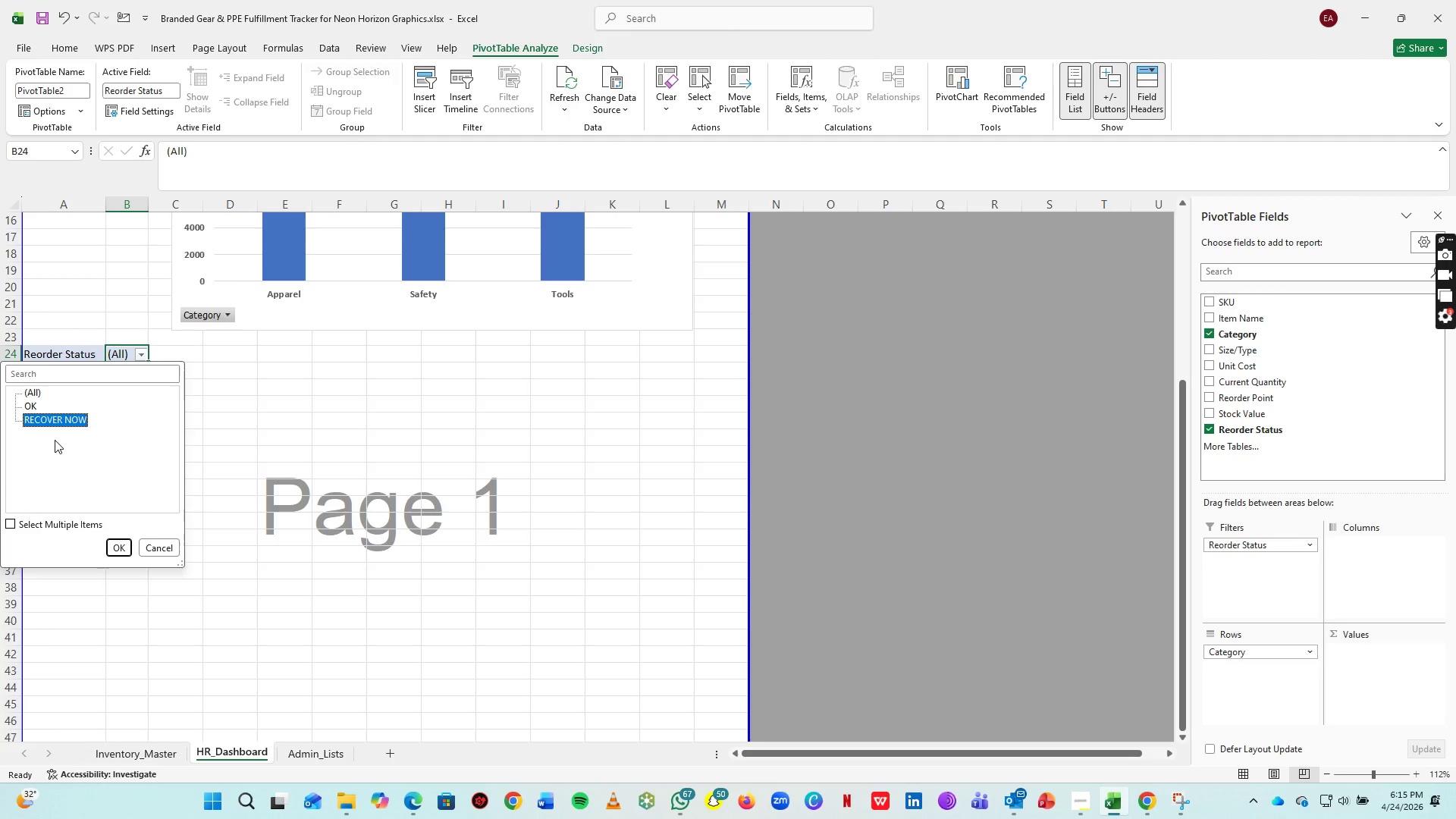 
left_click([36, 418])
 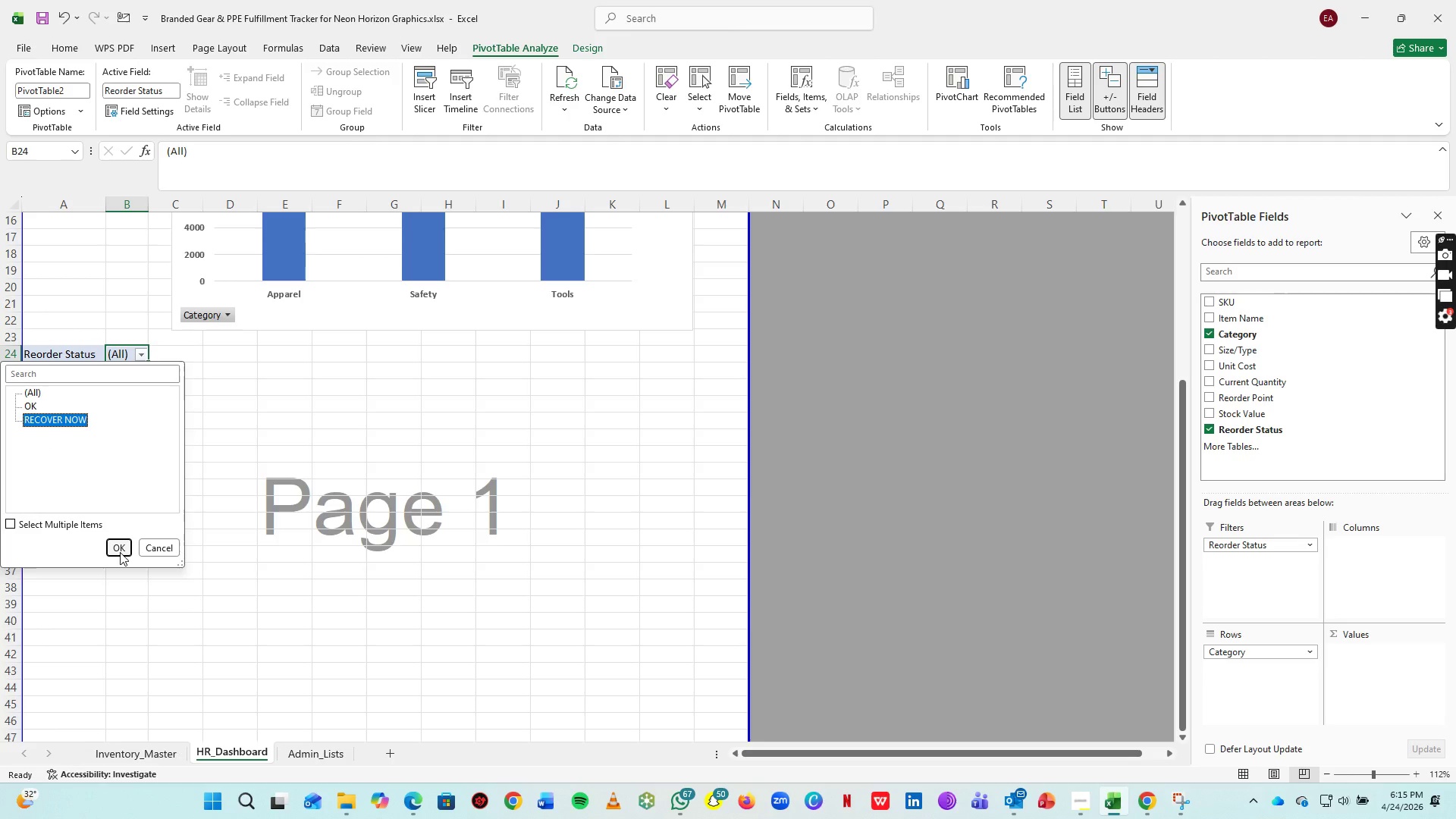 
left_click([120, 552])
 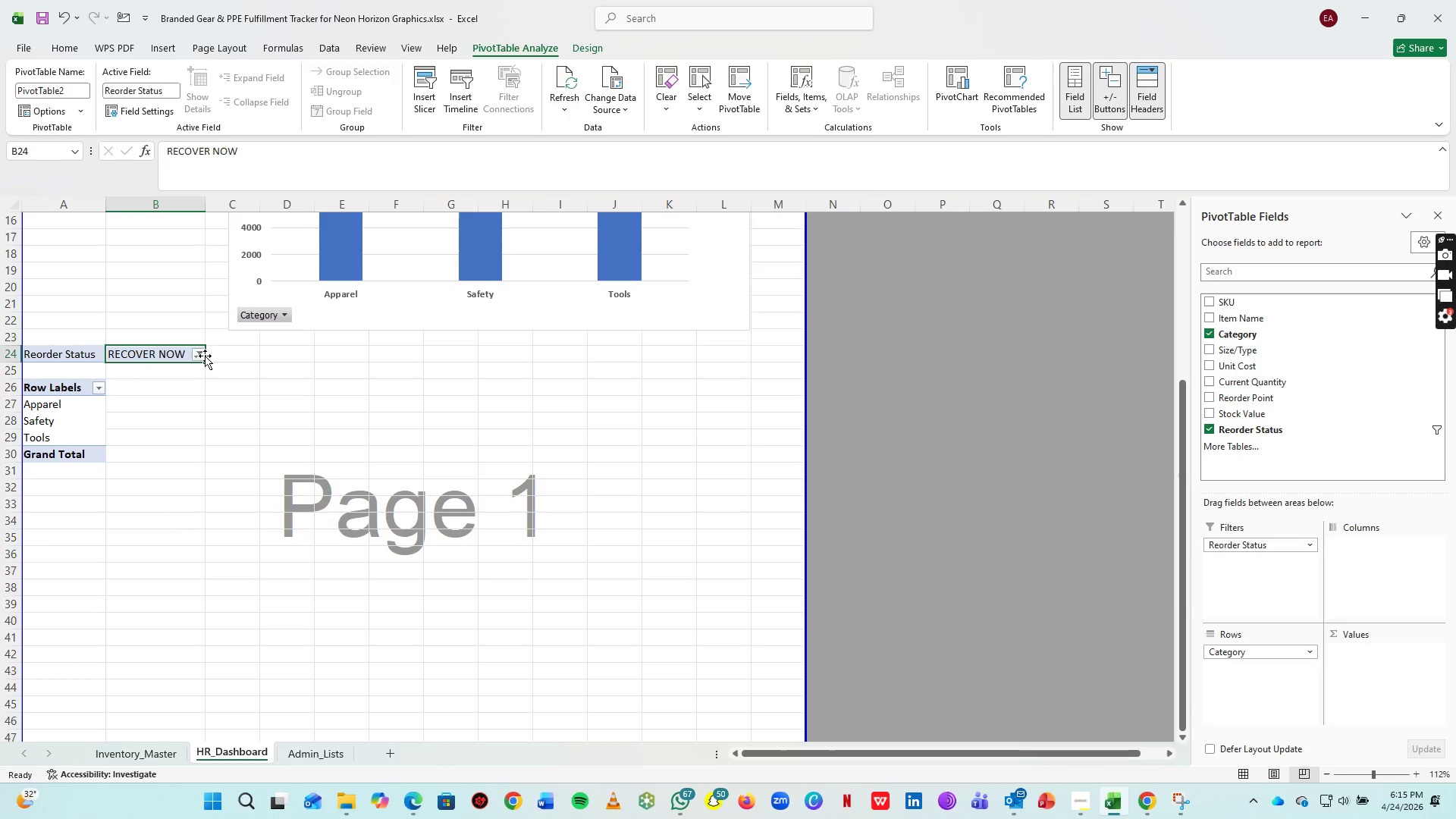 
left_click([202, 352])
 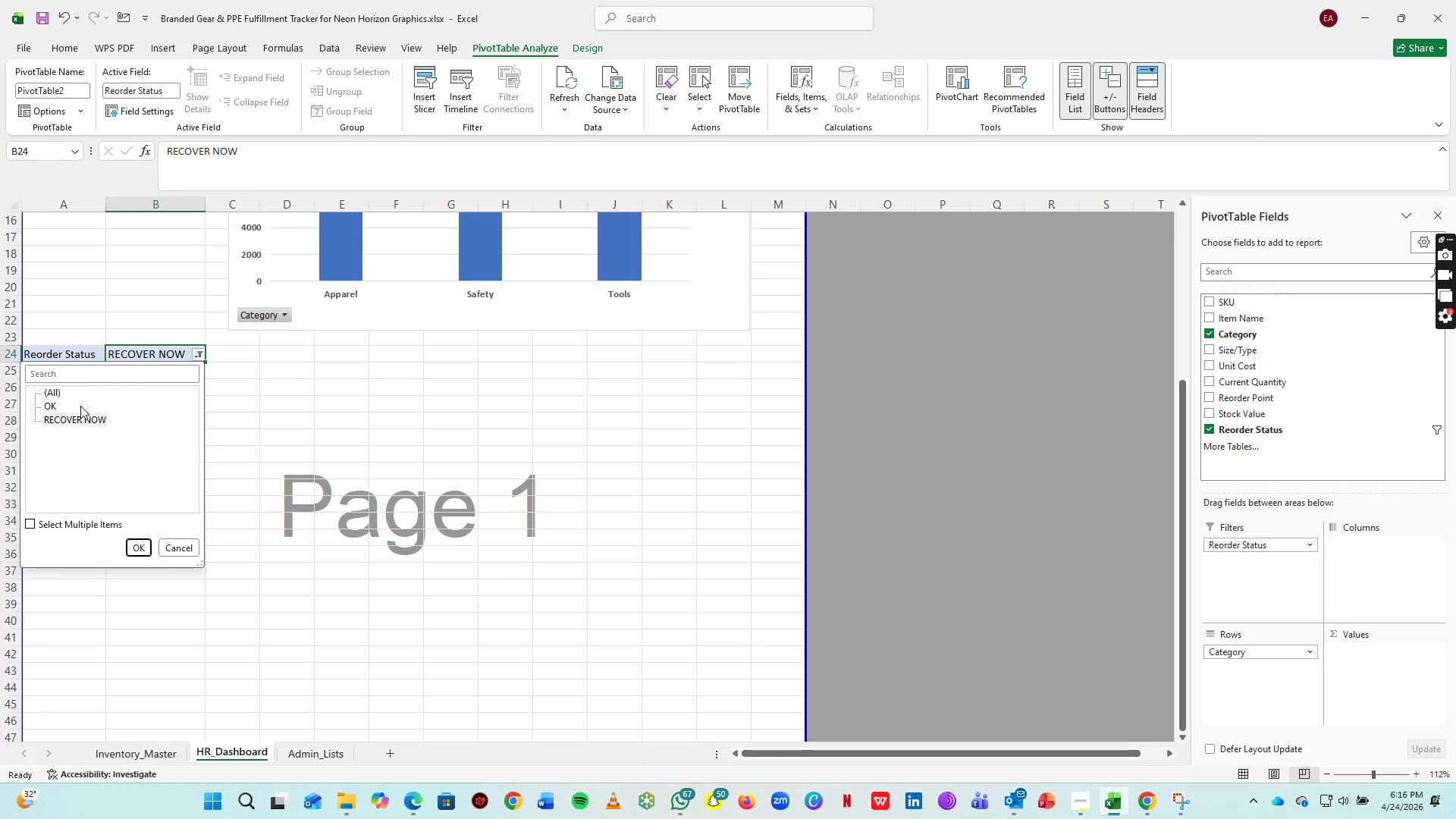 
left_click([78, 406])
 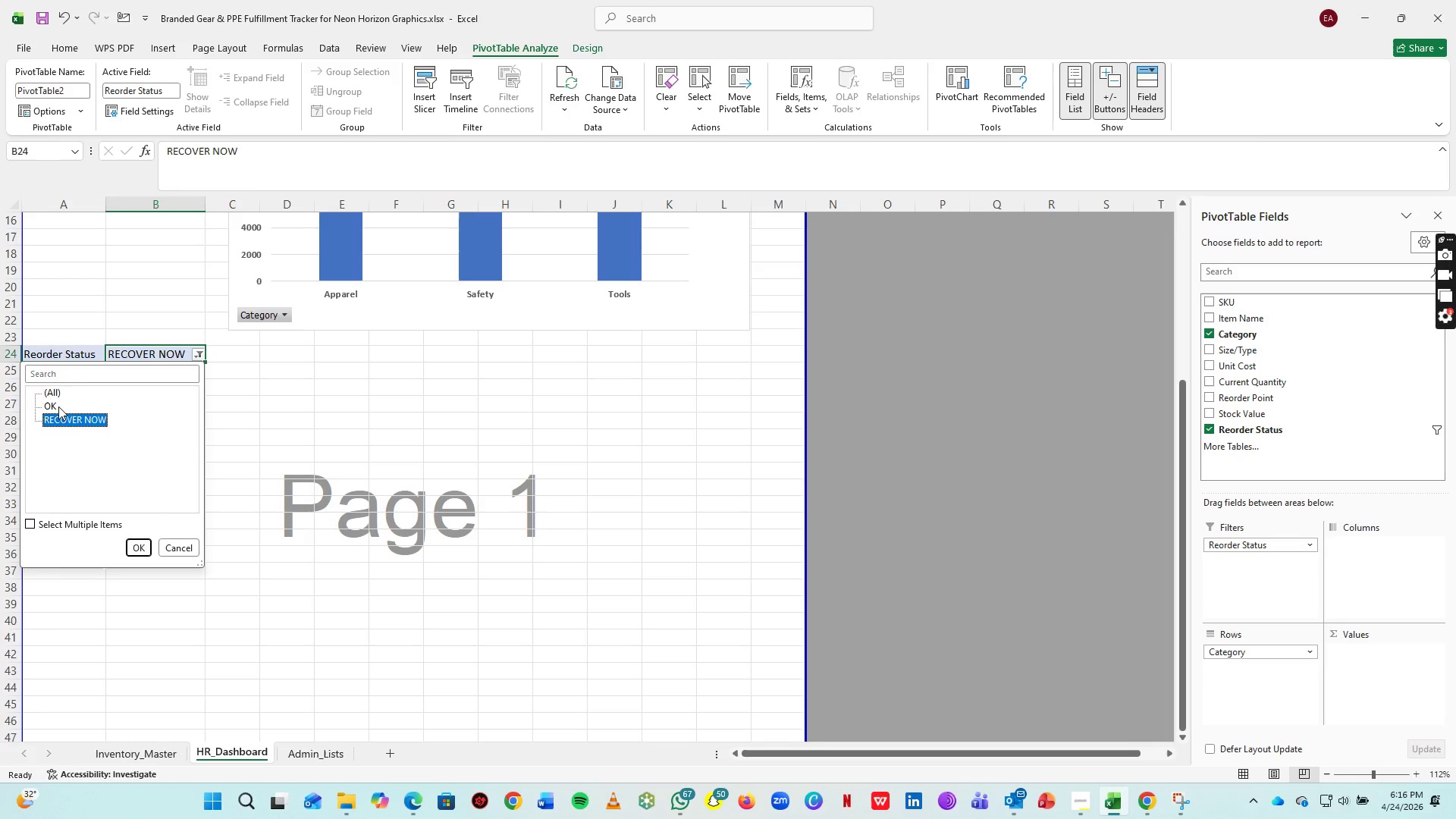 
left_click([58, 406])
 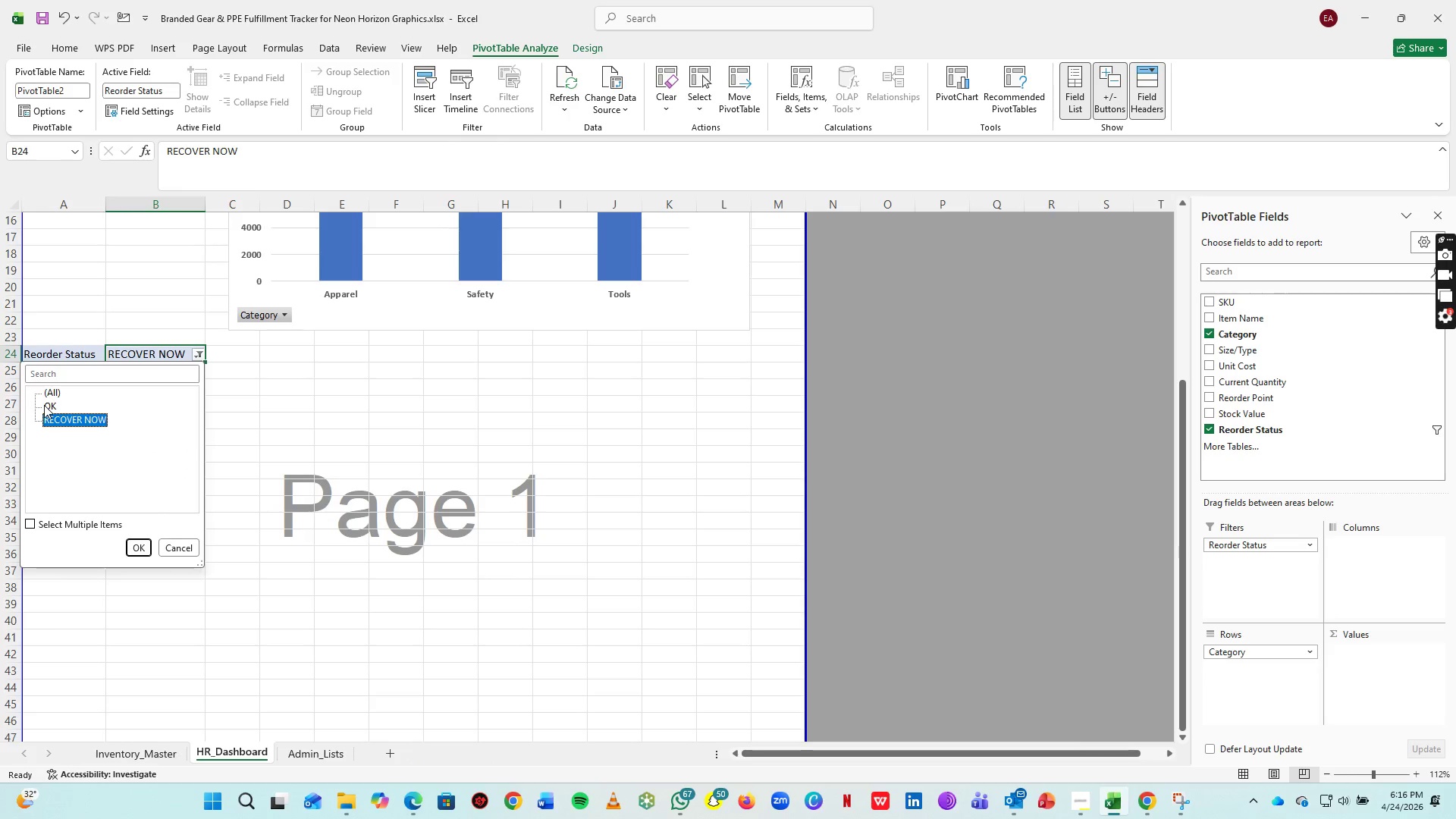 
left_click([44, 405])
 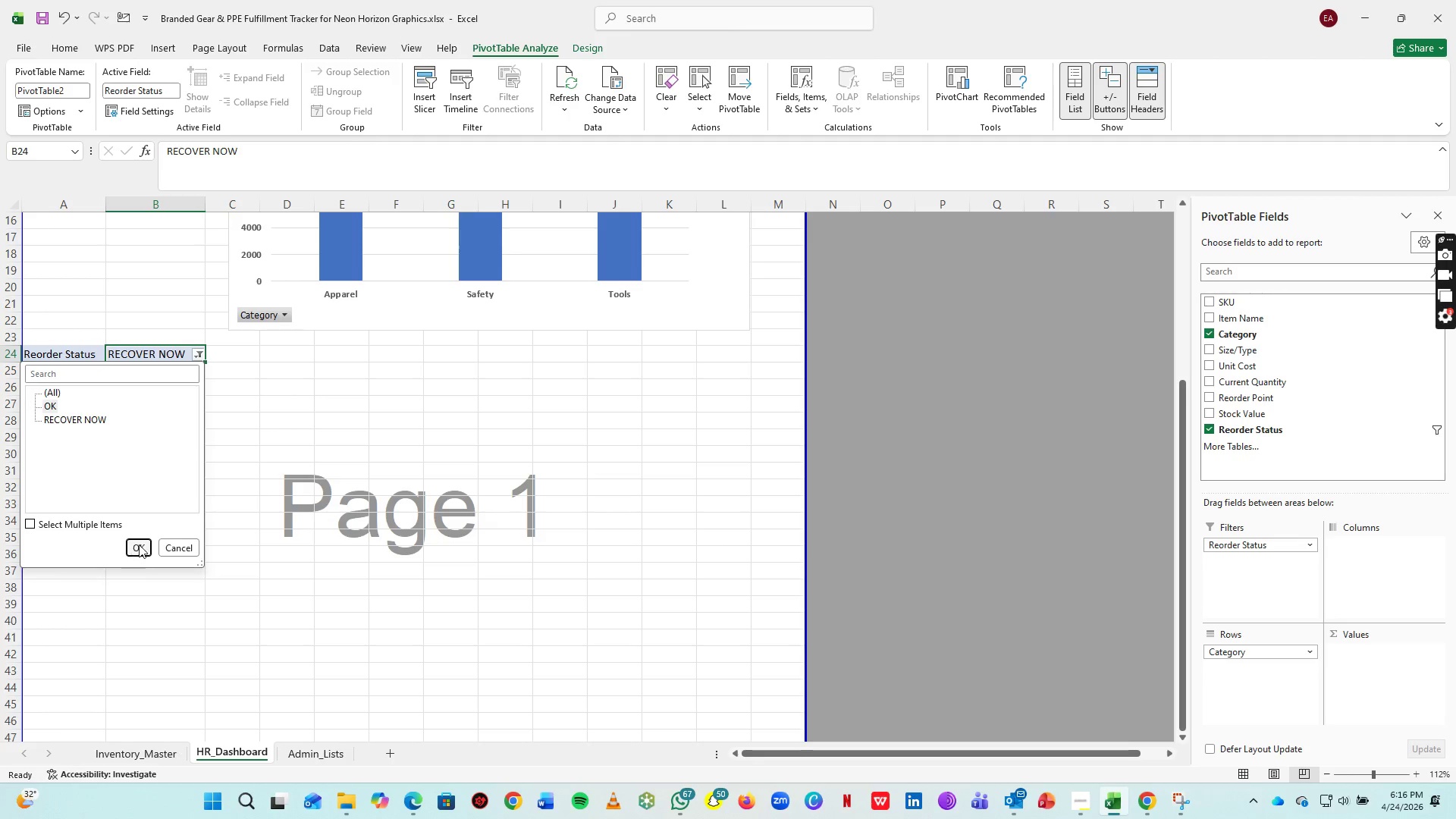 
left_click([140, 543])
 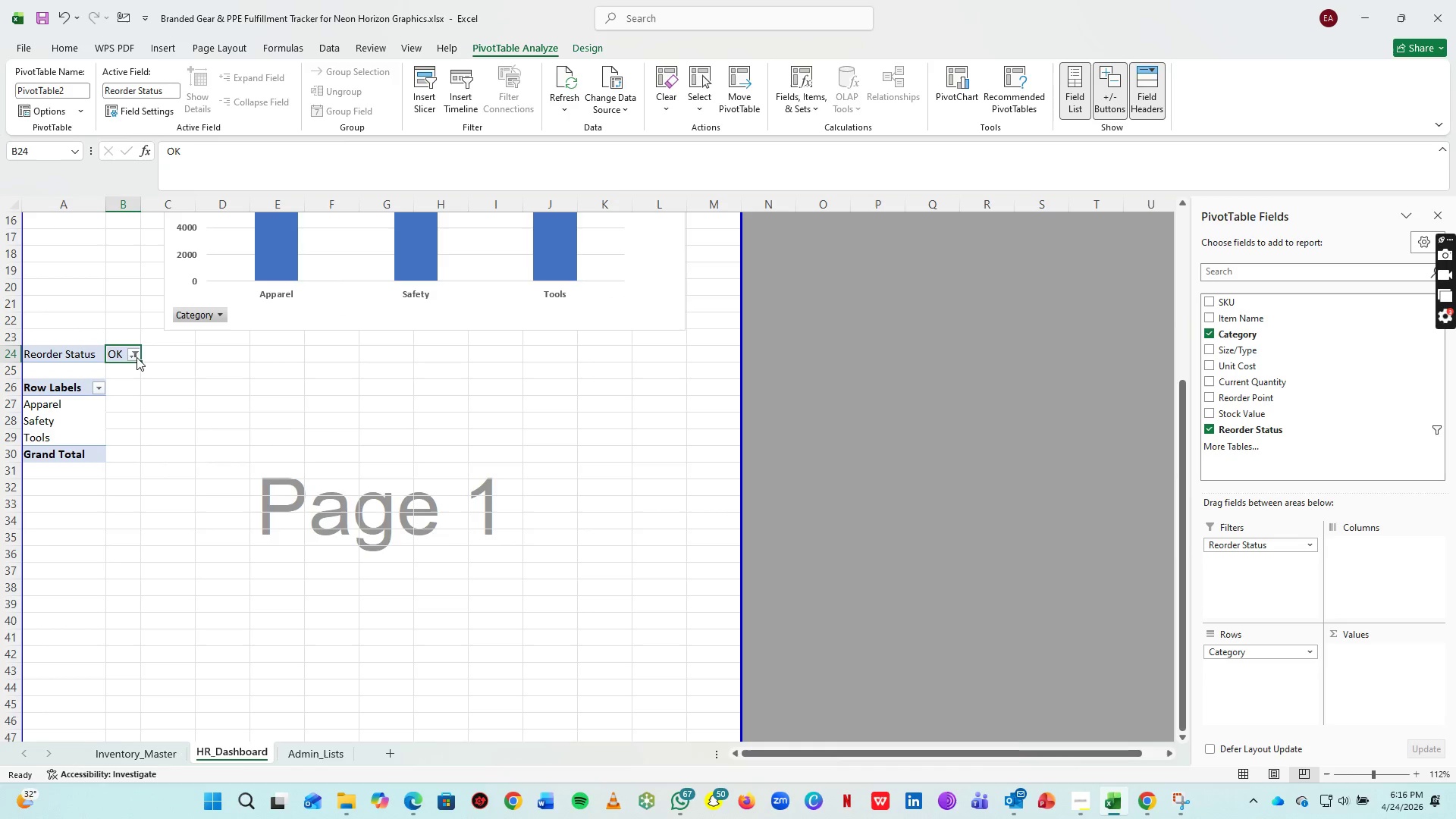 
left_click([133, 354])
 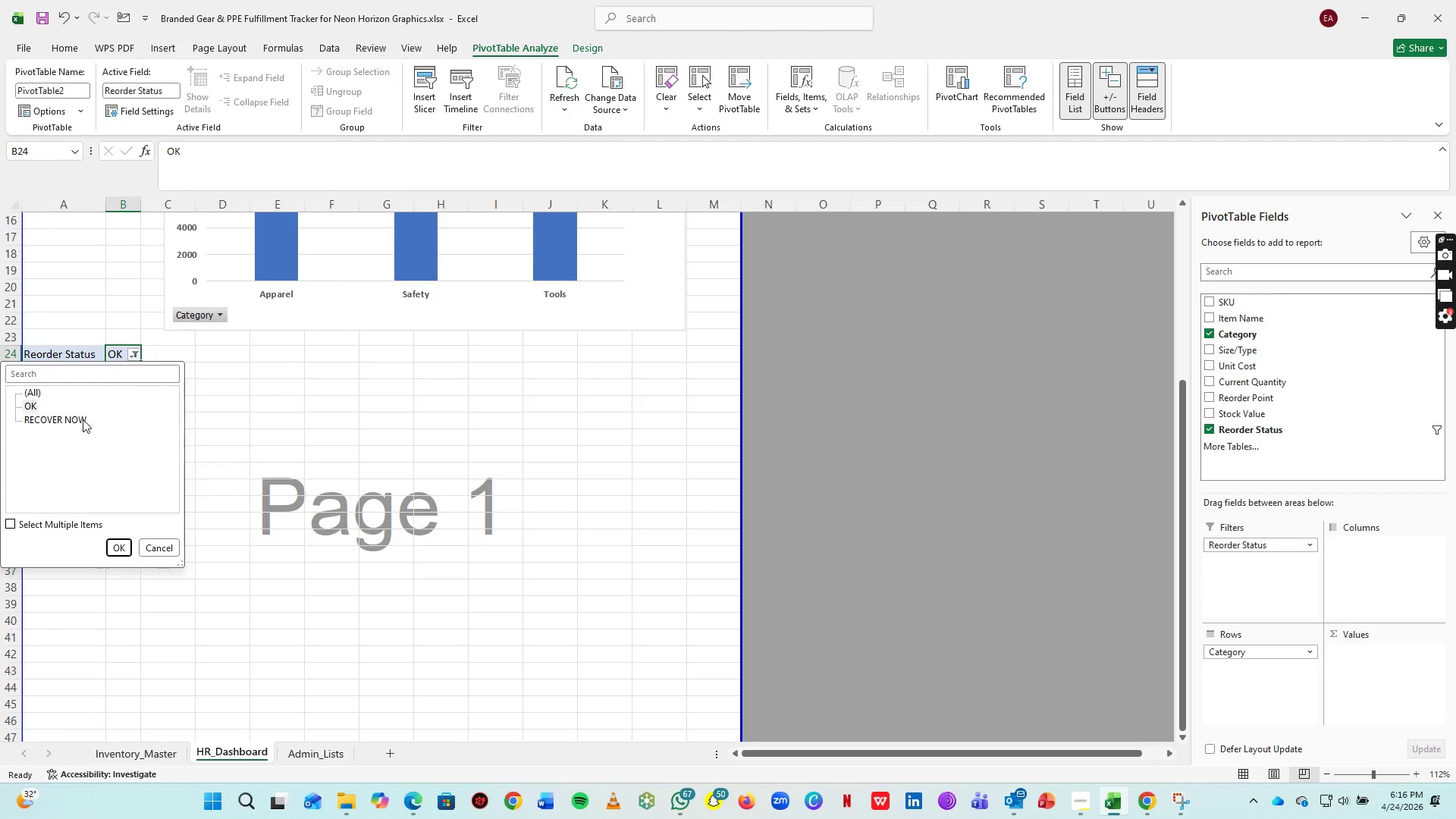 
left_click([75, 422])
 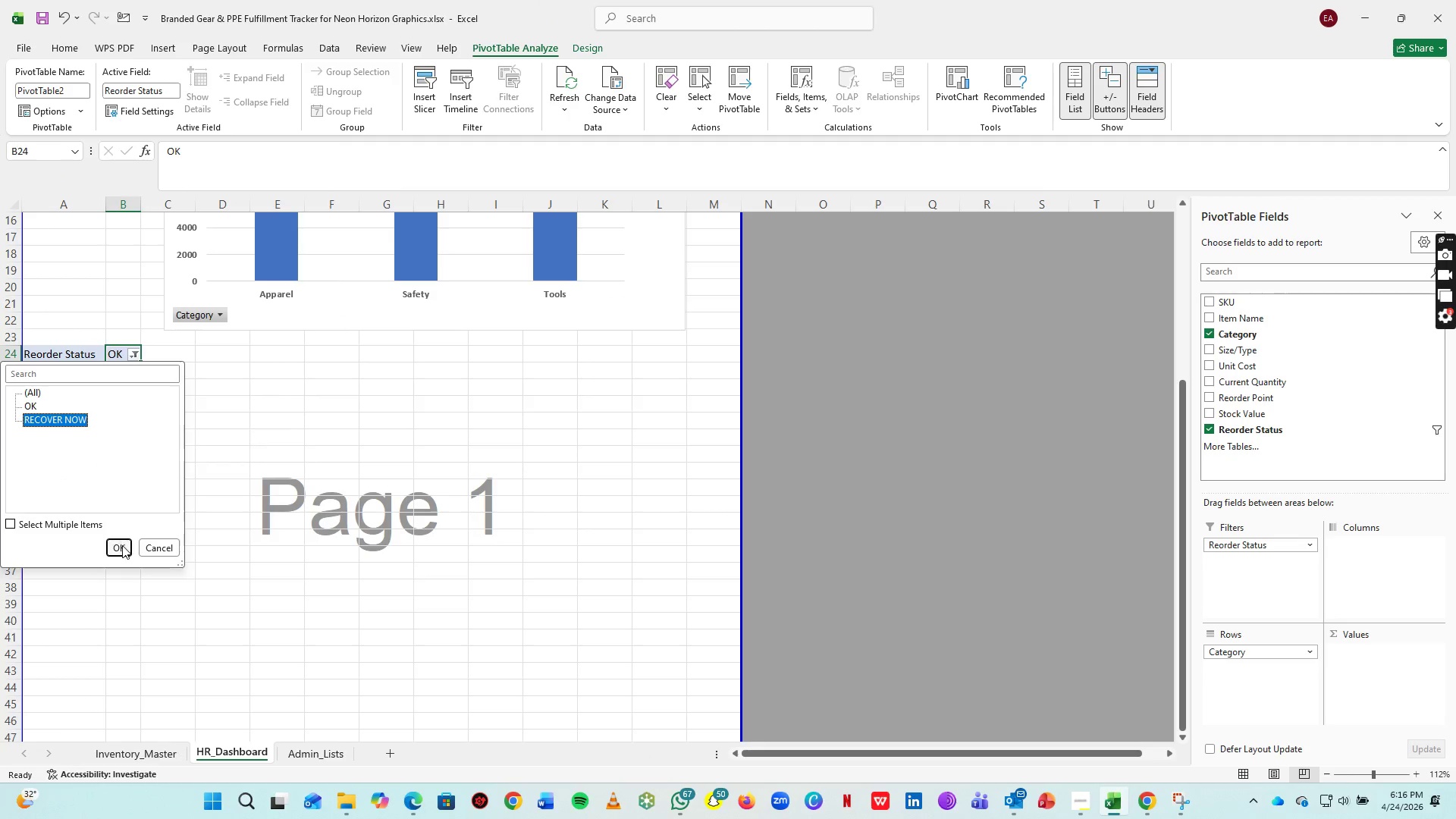 
left_click([121, 546])
 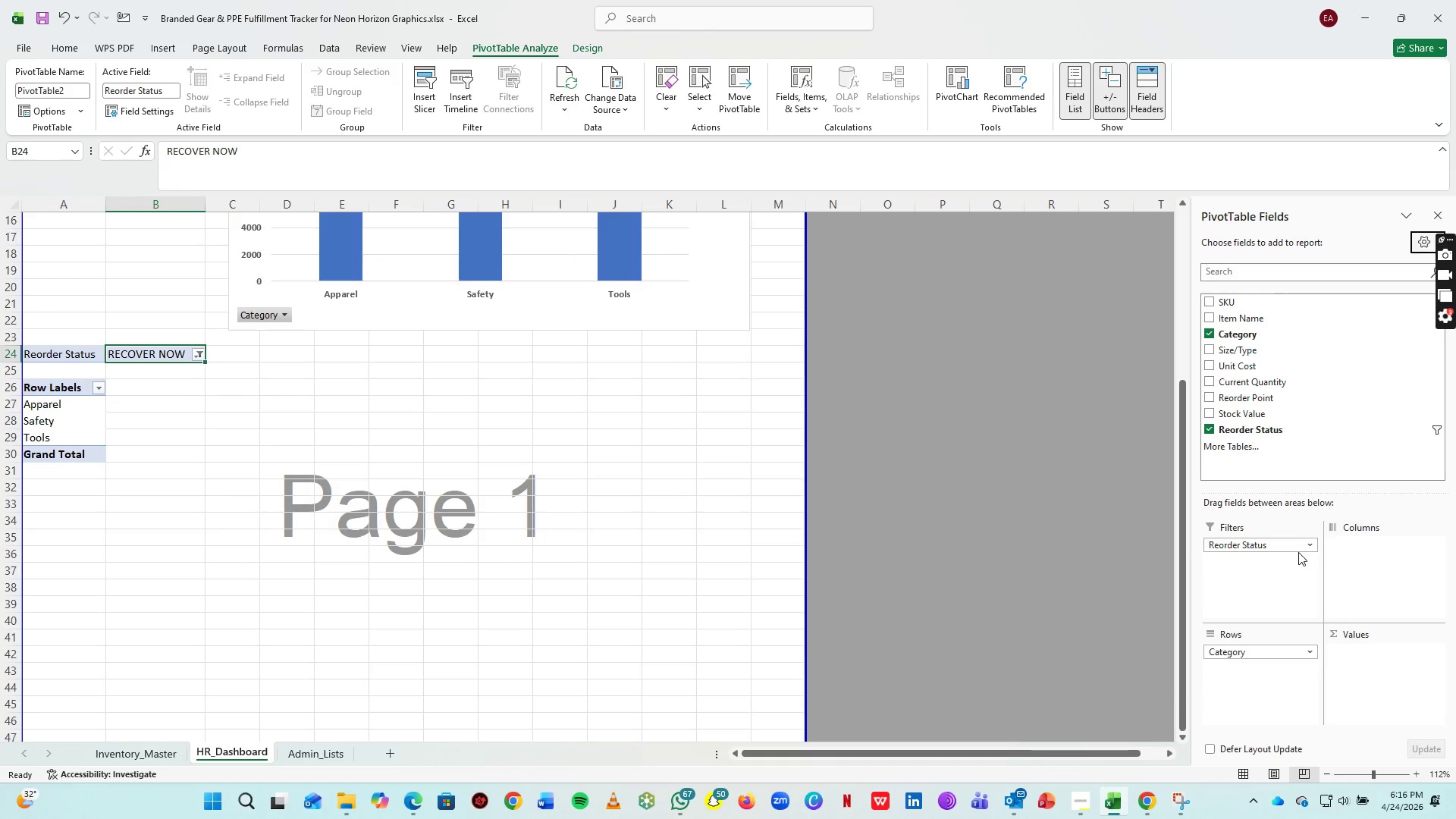 
double_click([1300, 548])
 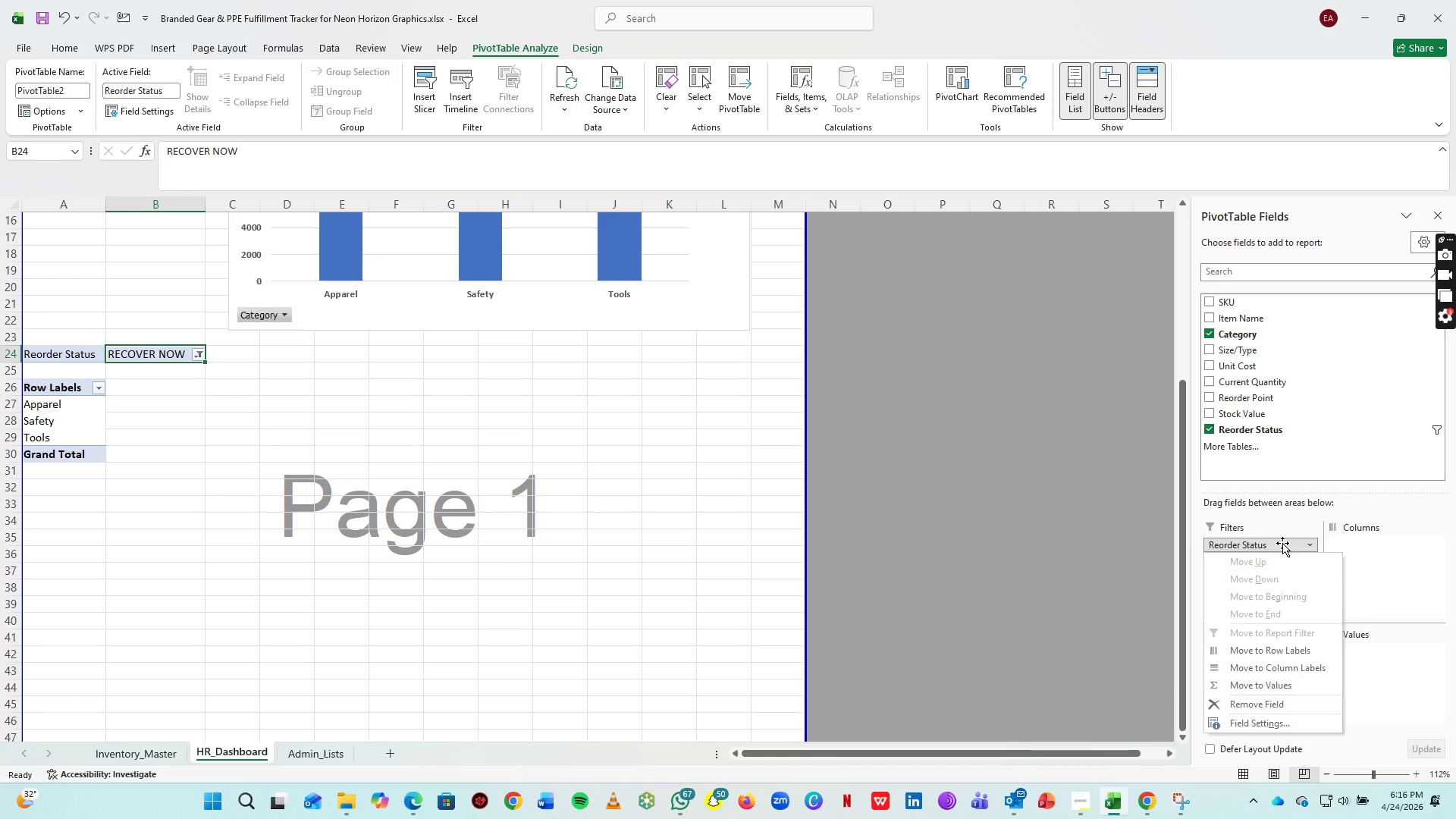 
right_click([1282, 543])
 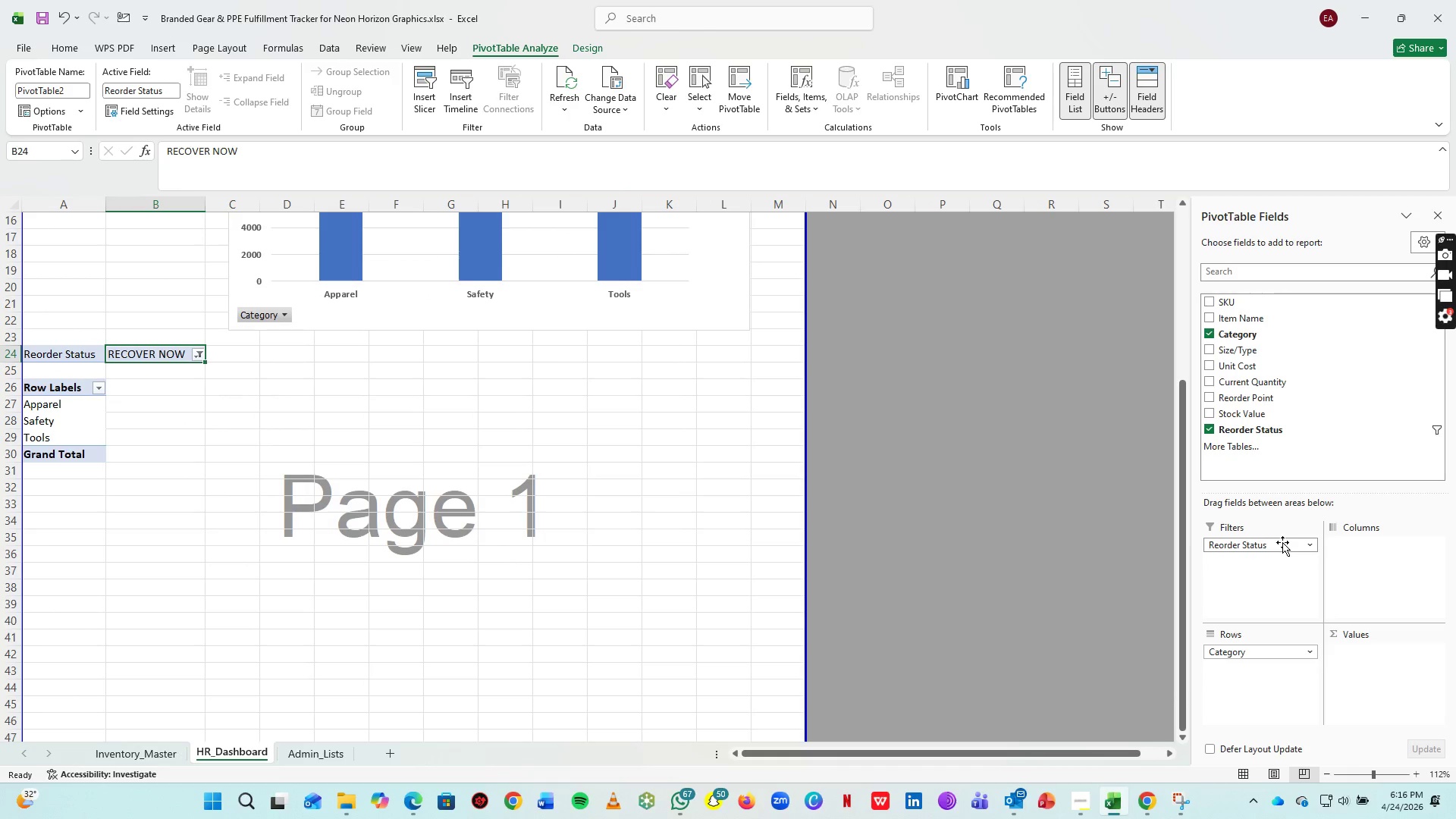 
left_click([1282, 542])
 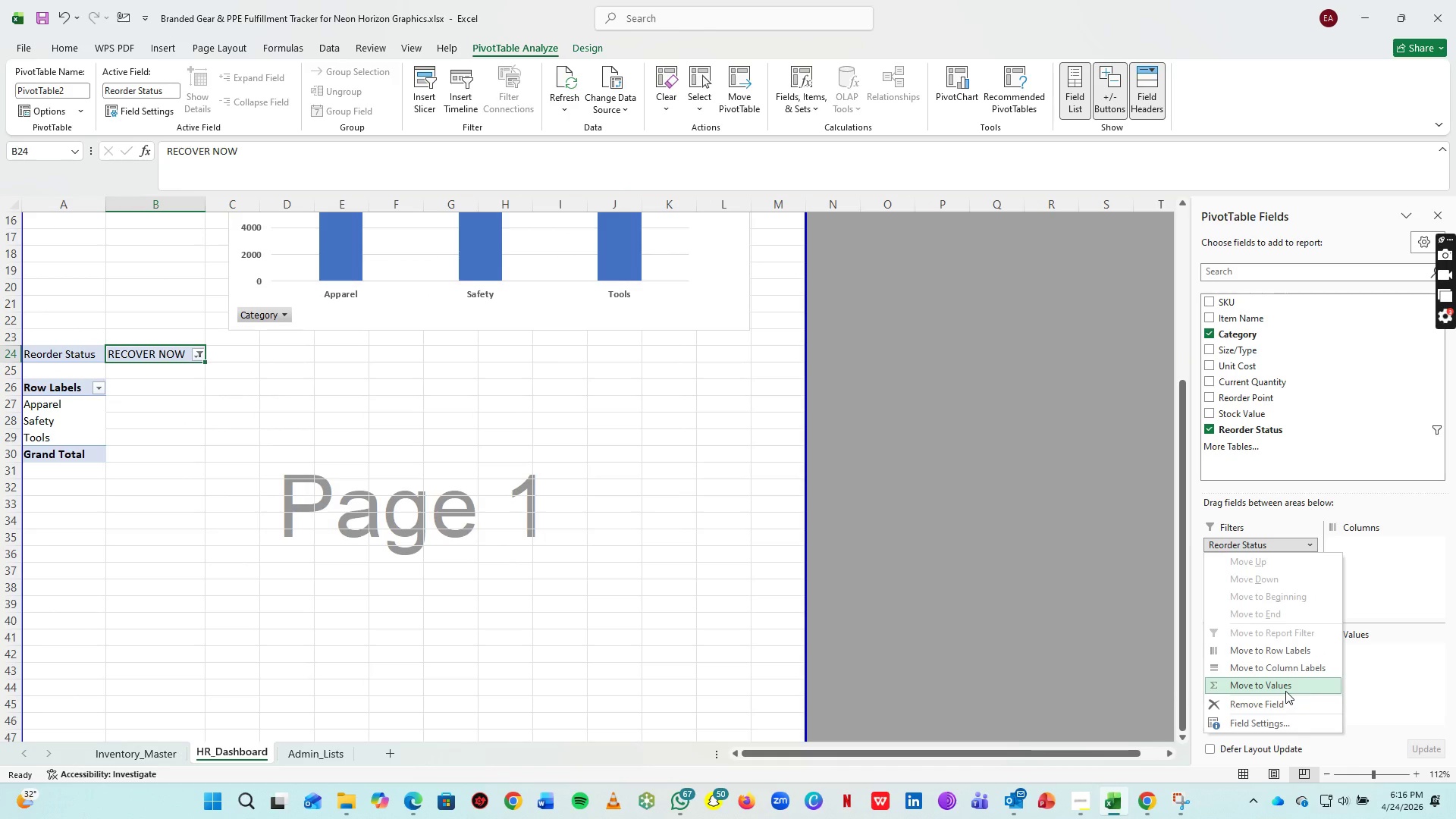 
left_click([1285, 691])
 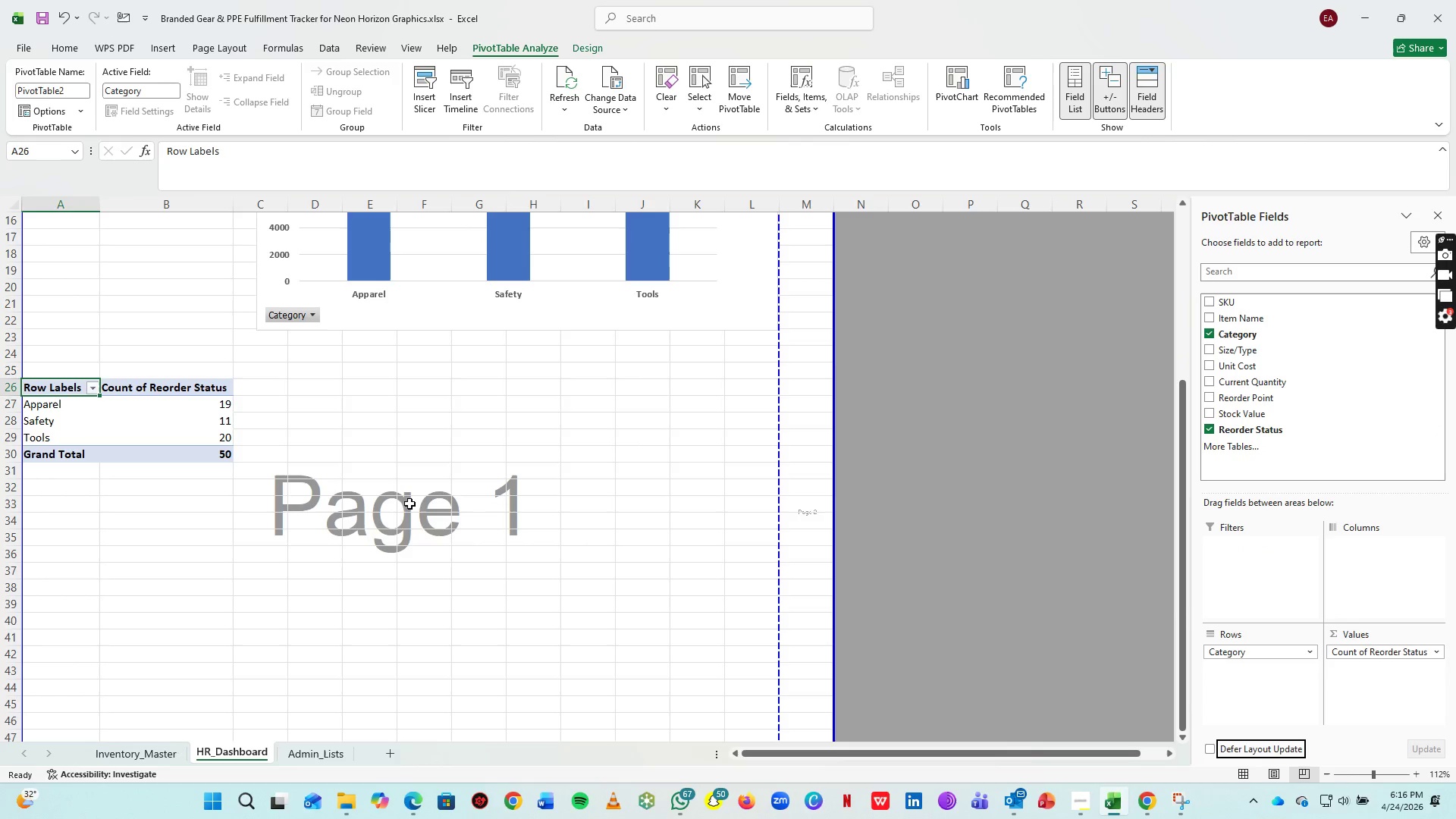 
left_click([182, 390])
 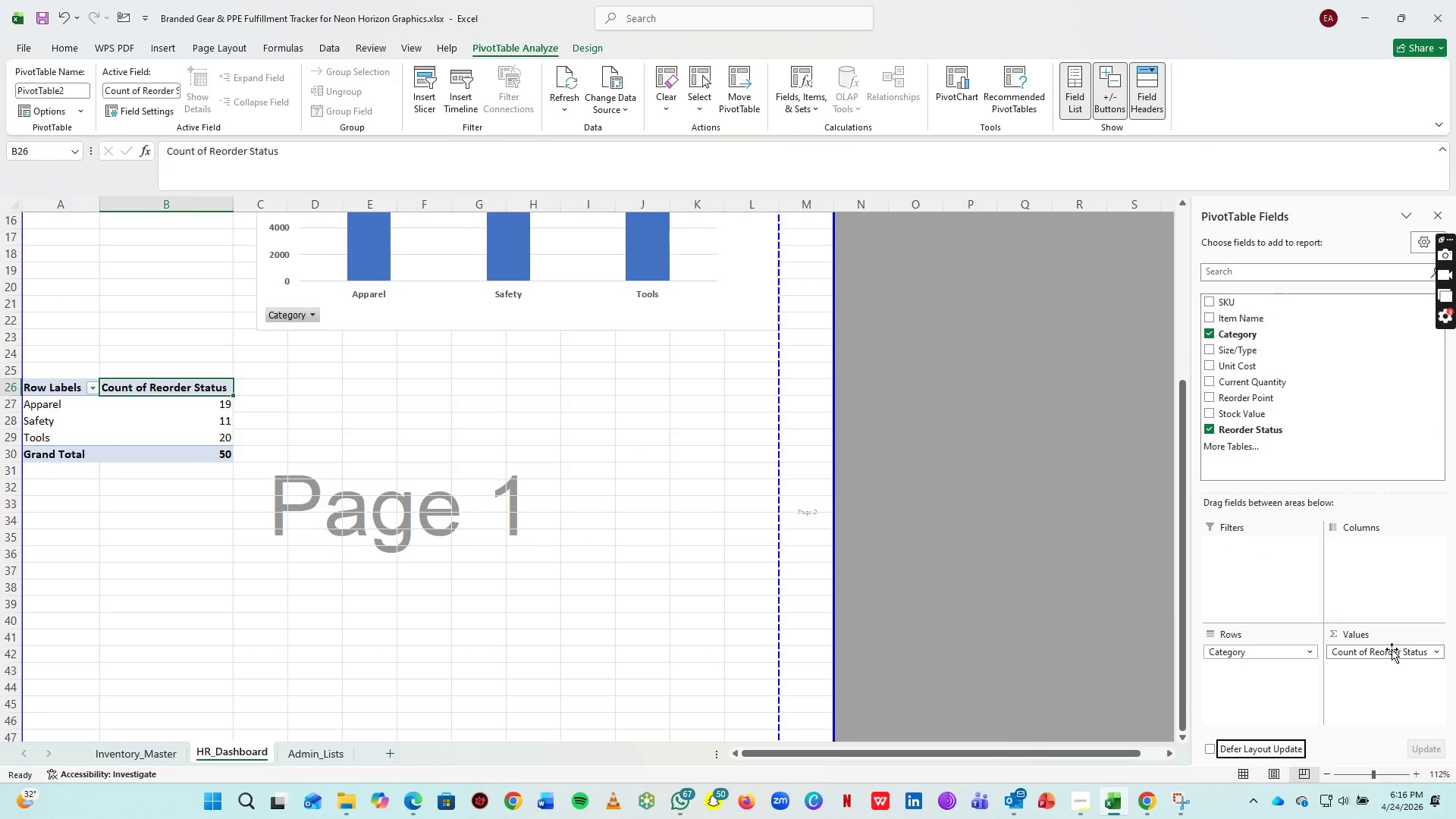 
left_click_drag(start_coordinate=[1388, 651], to_coordinate=[1260, 581])
 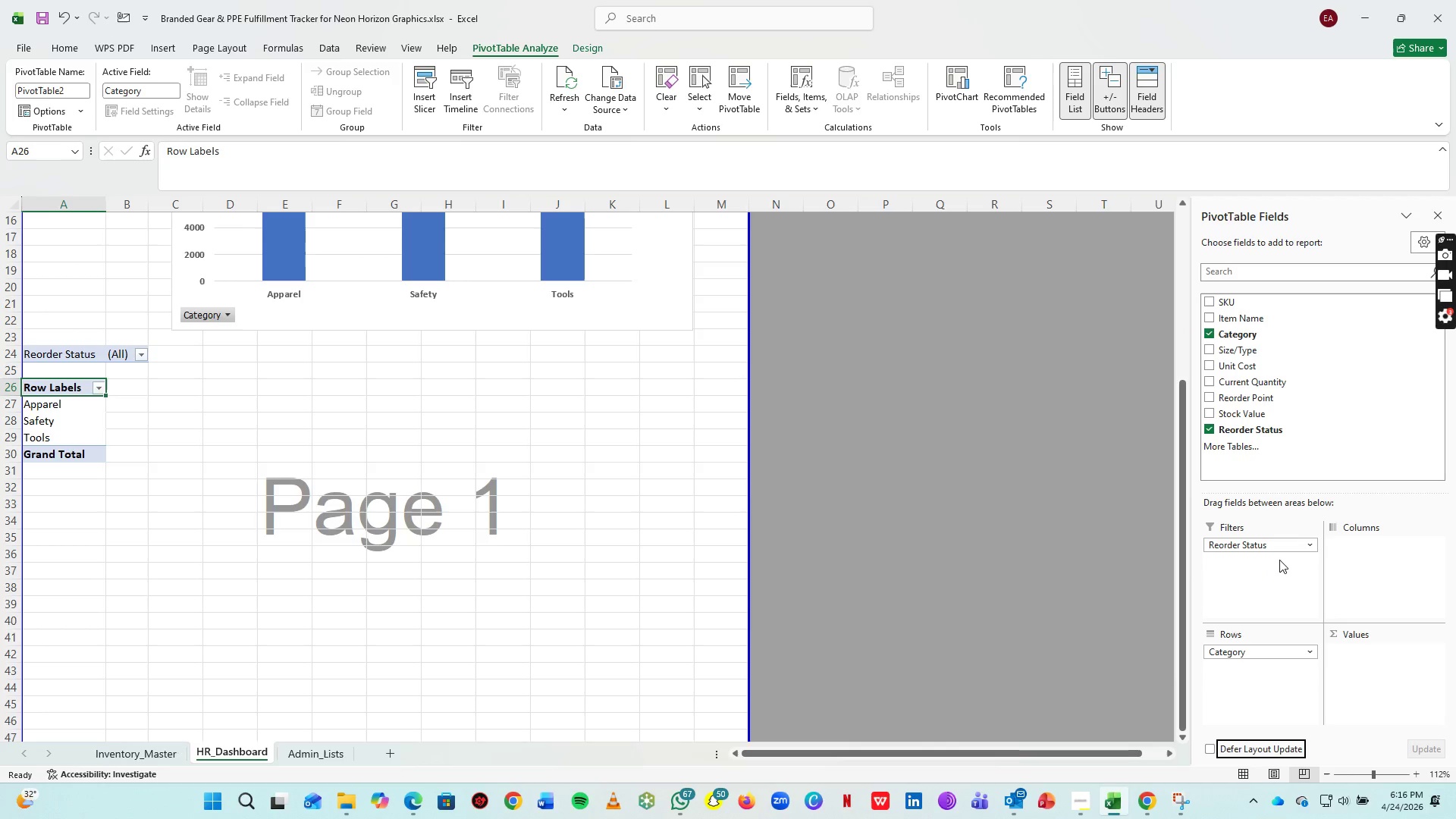 
wait(5.72)
 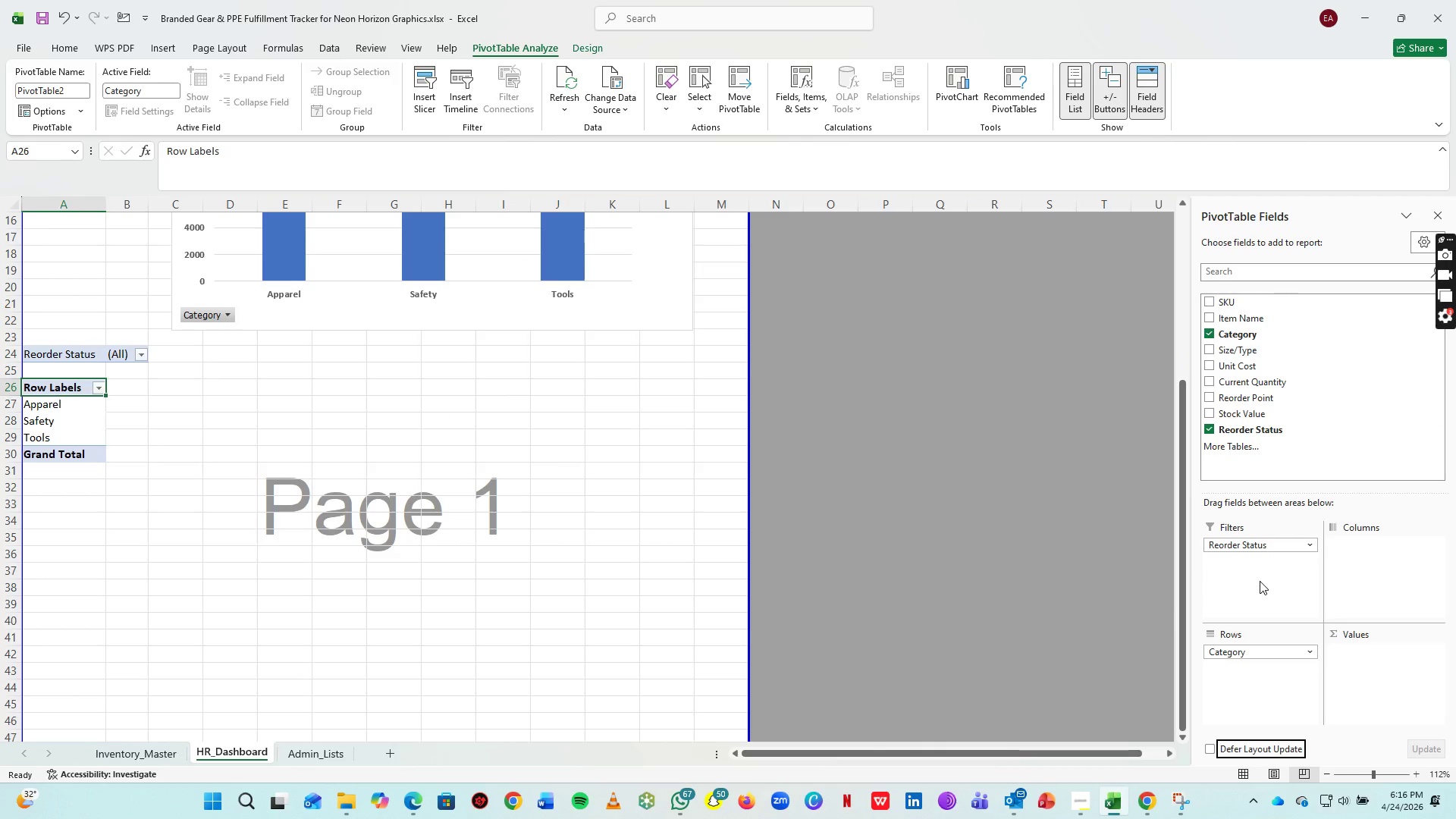 
right_click([1291, 527])
 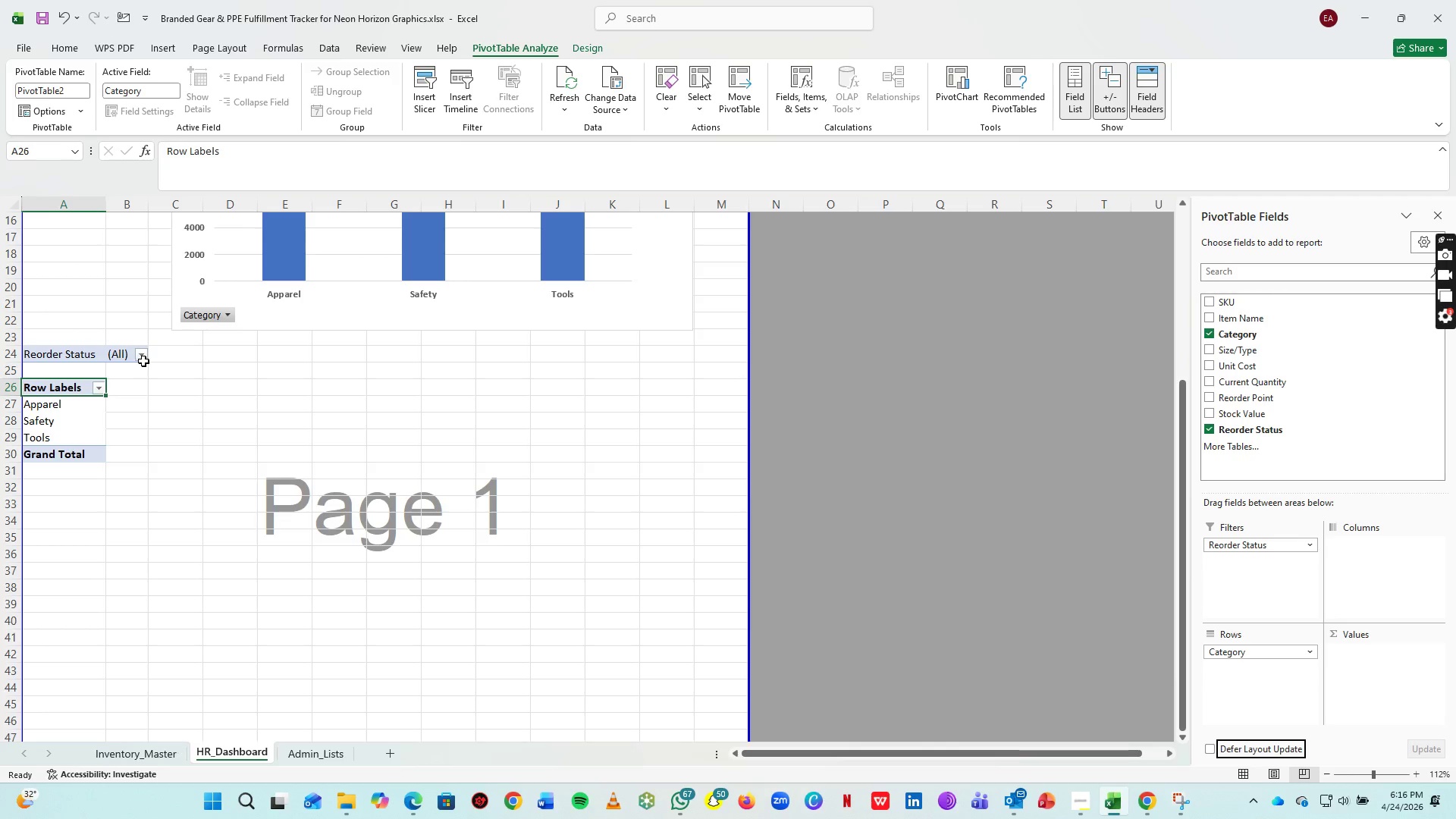 
left_click([143, 361])
 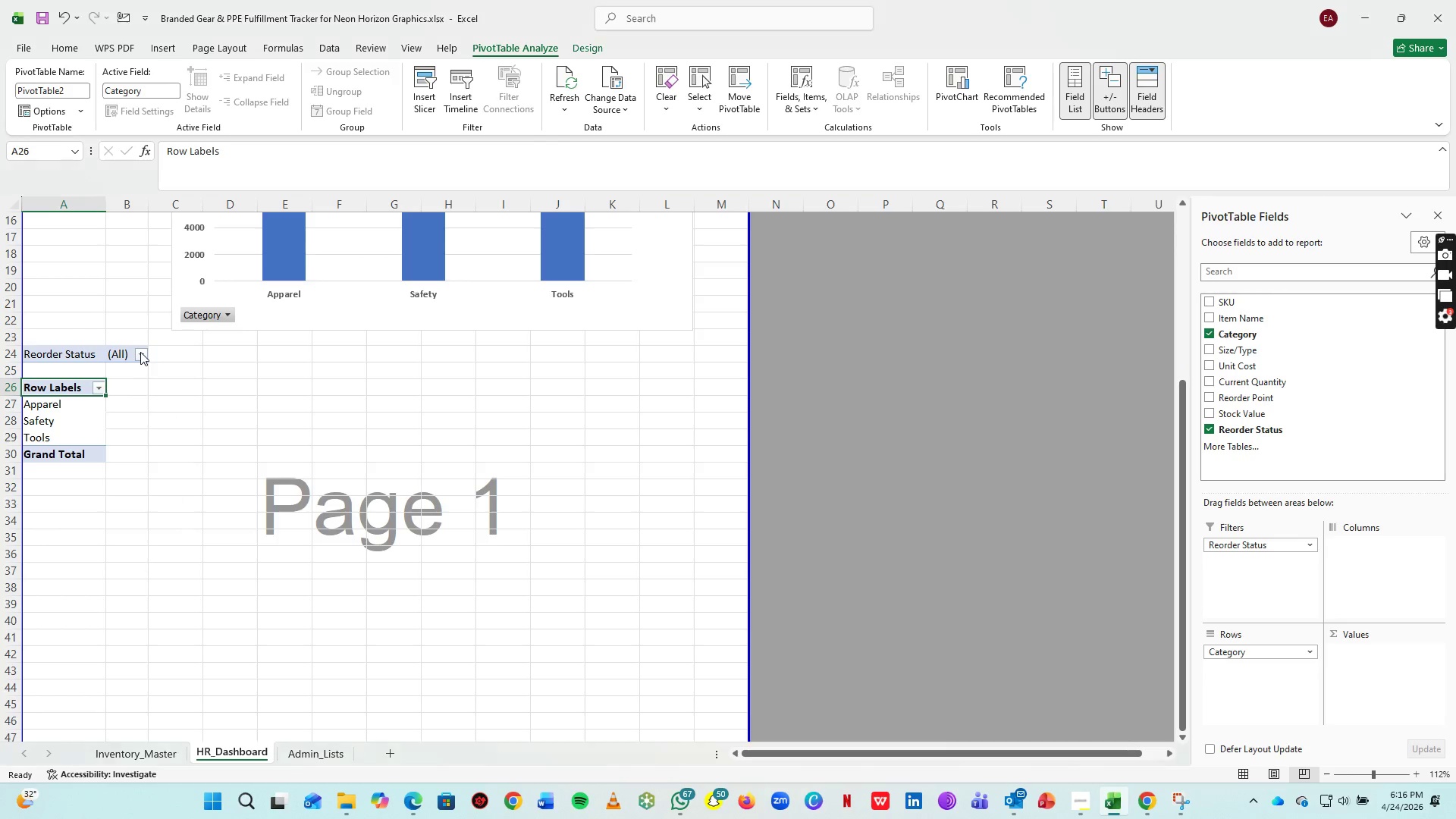 
double_click([140, 351])
 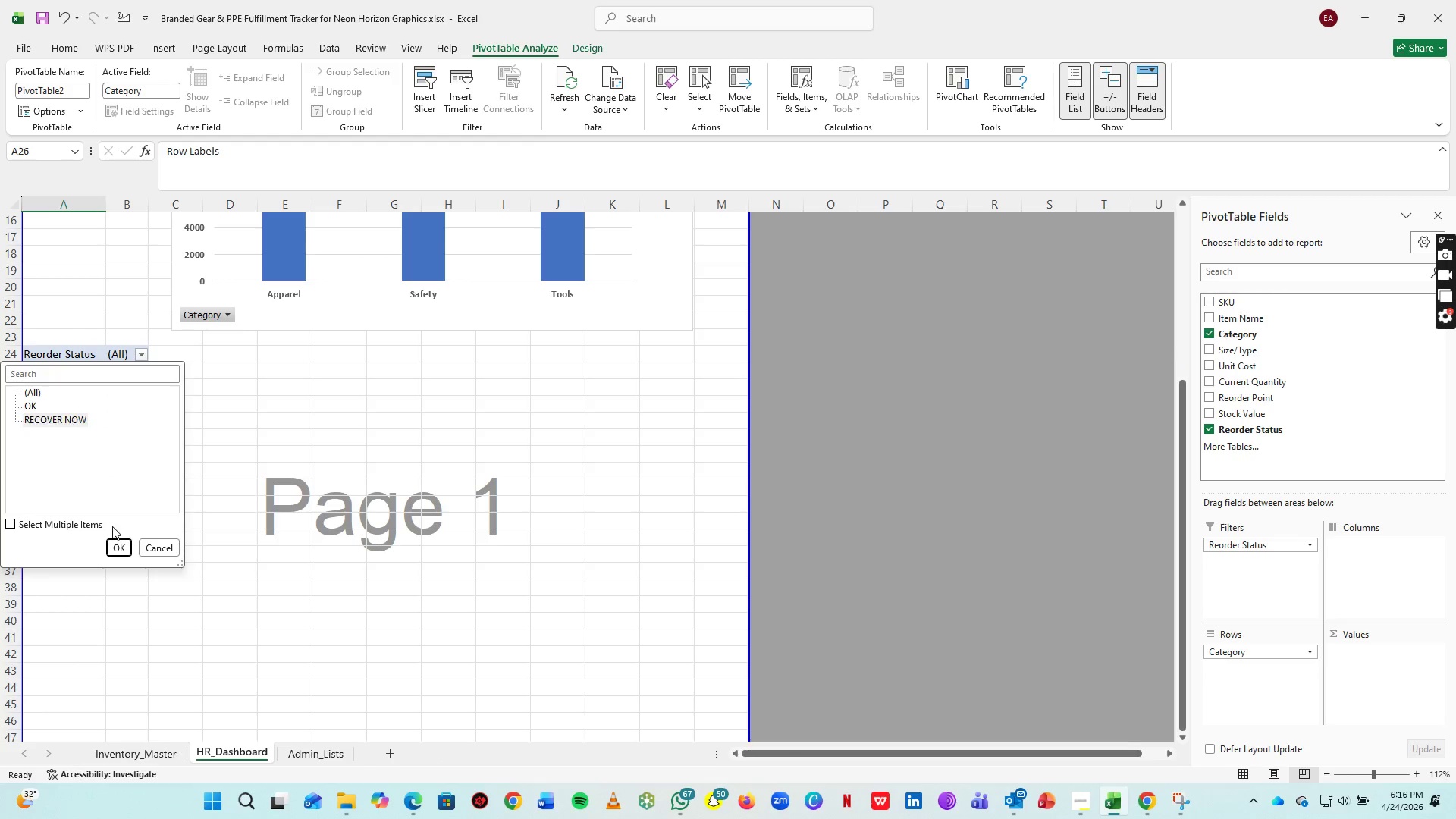 
left_click([118, 547])
 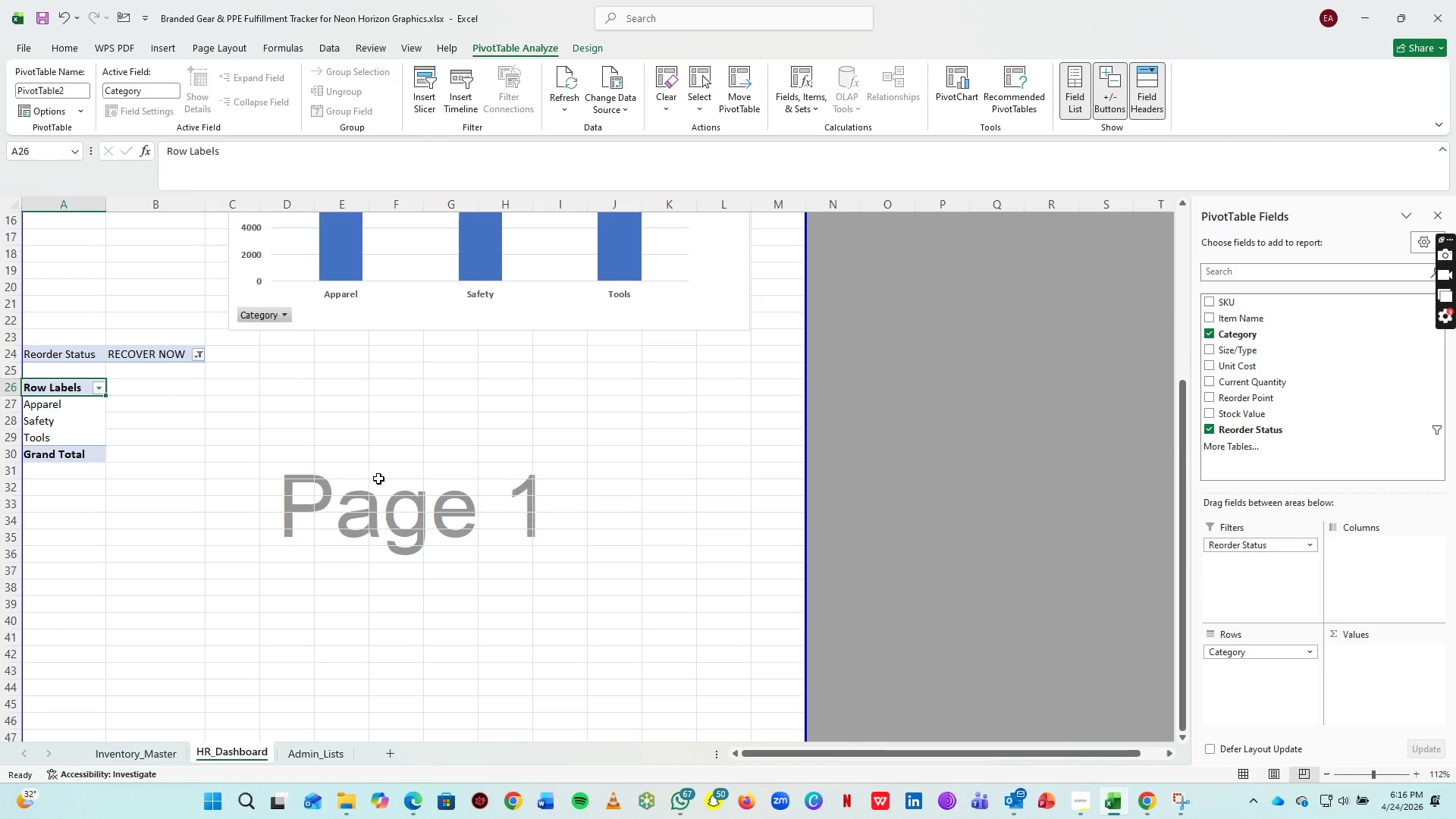 
scroll: coordinate [353, 534], scroll_direction: up, amount: 3.0
 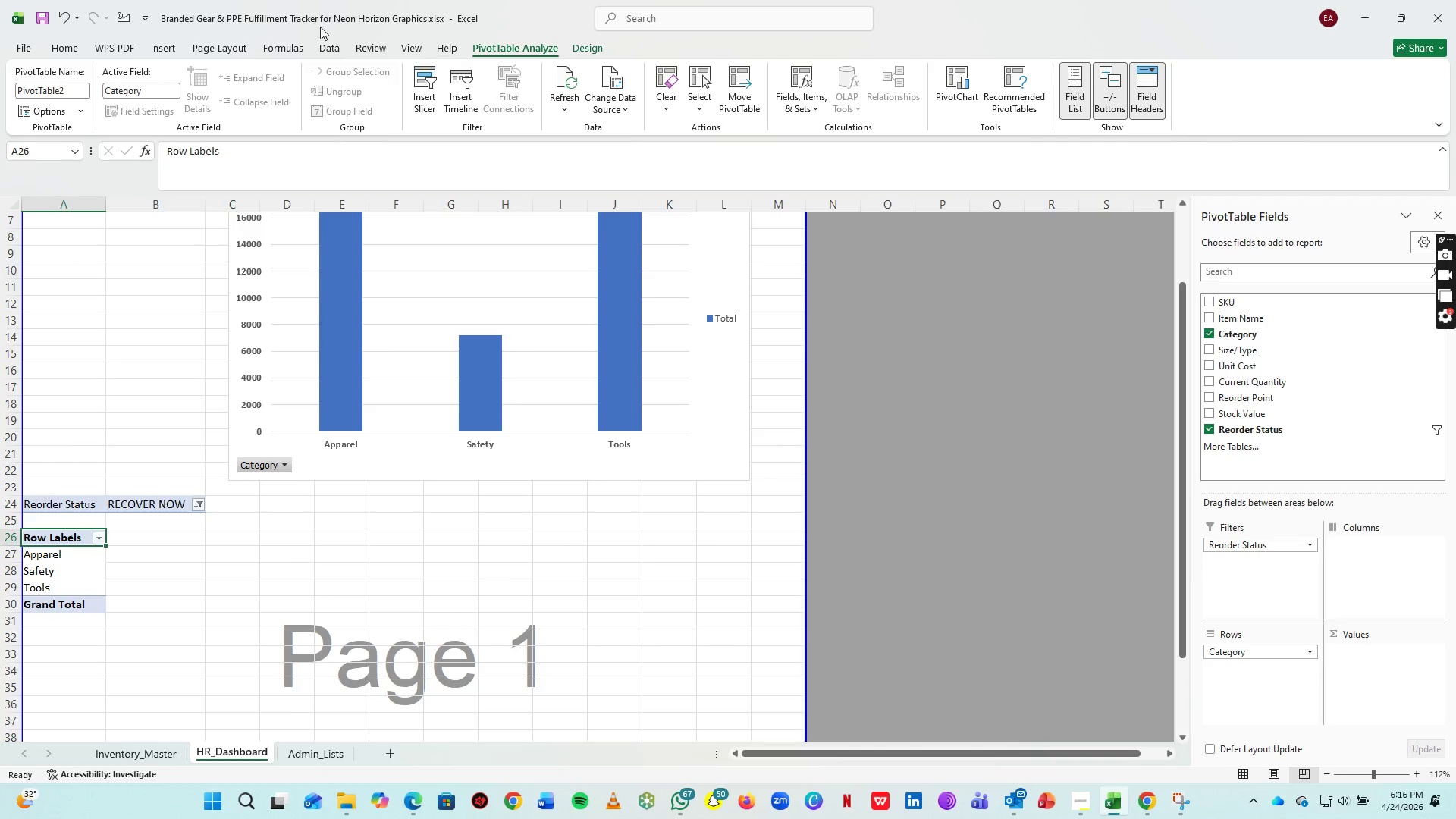 
left_click_drag(start_coordinate=[69, 45], to_coordinate=[146, 750])
 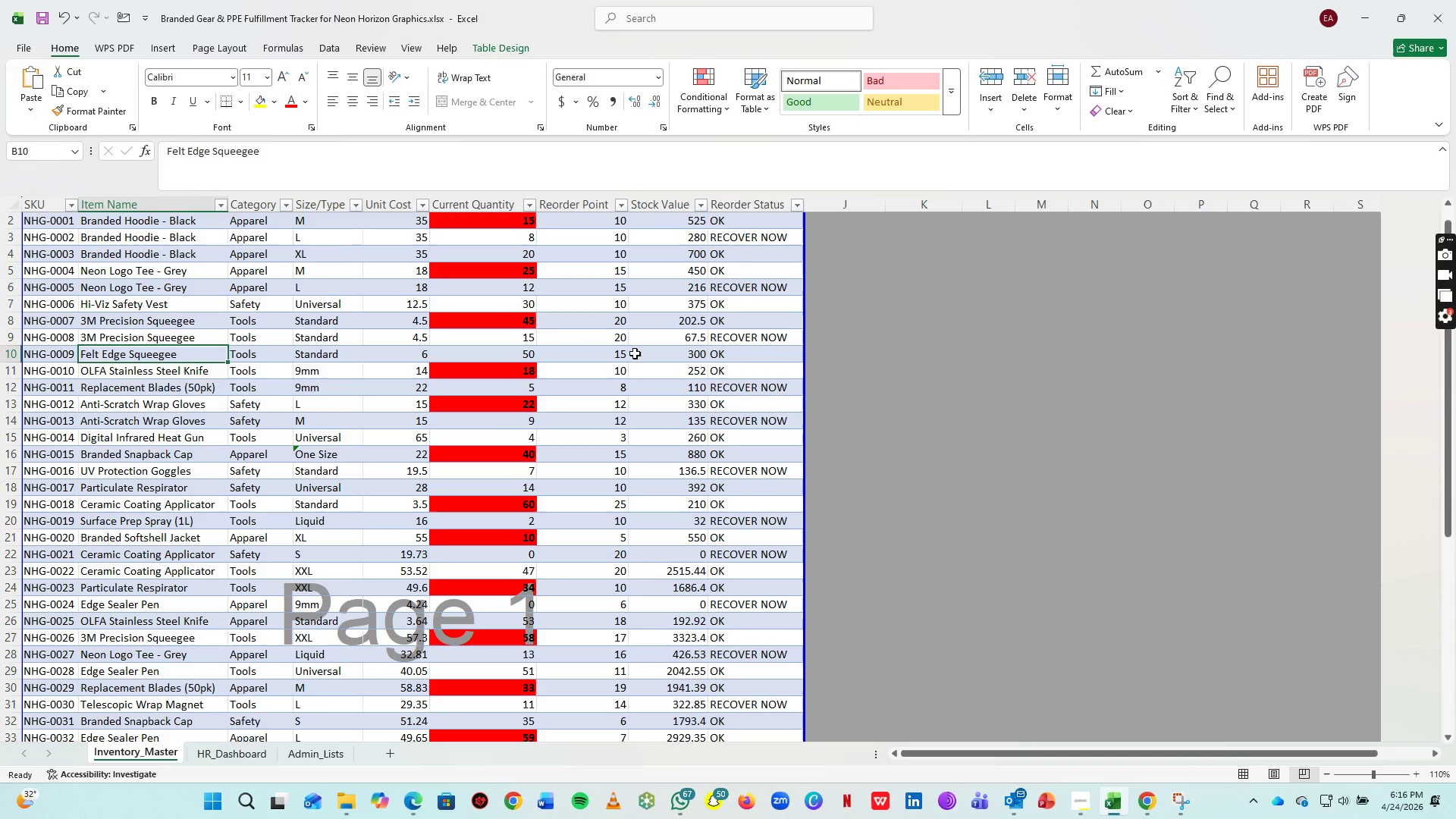 
left_click([146, 750])
 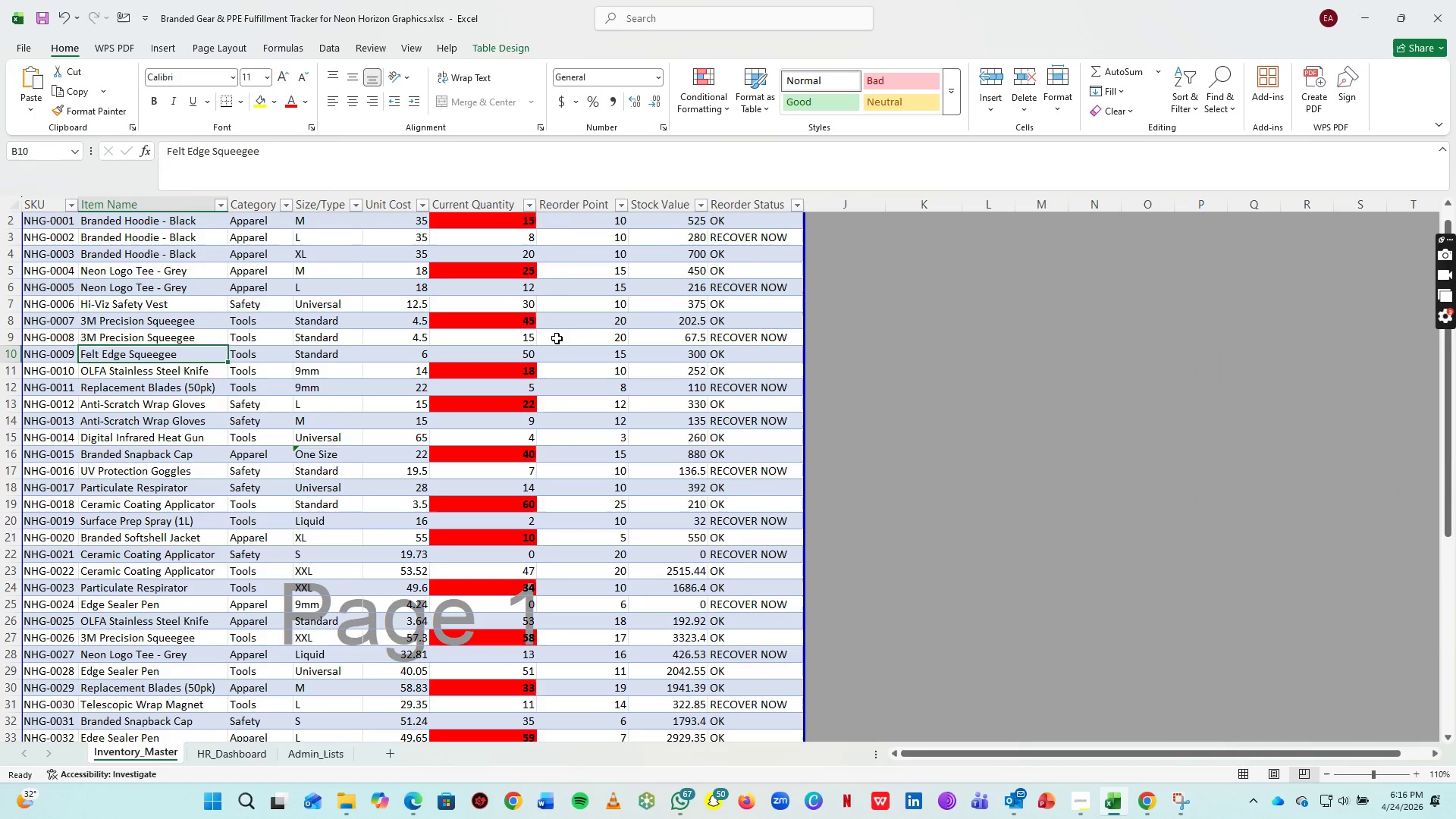 
scroll: coordinate [550, 344], scroll_direction: up, amount: 6.0
 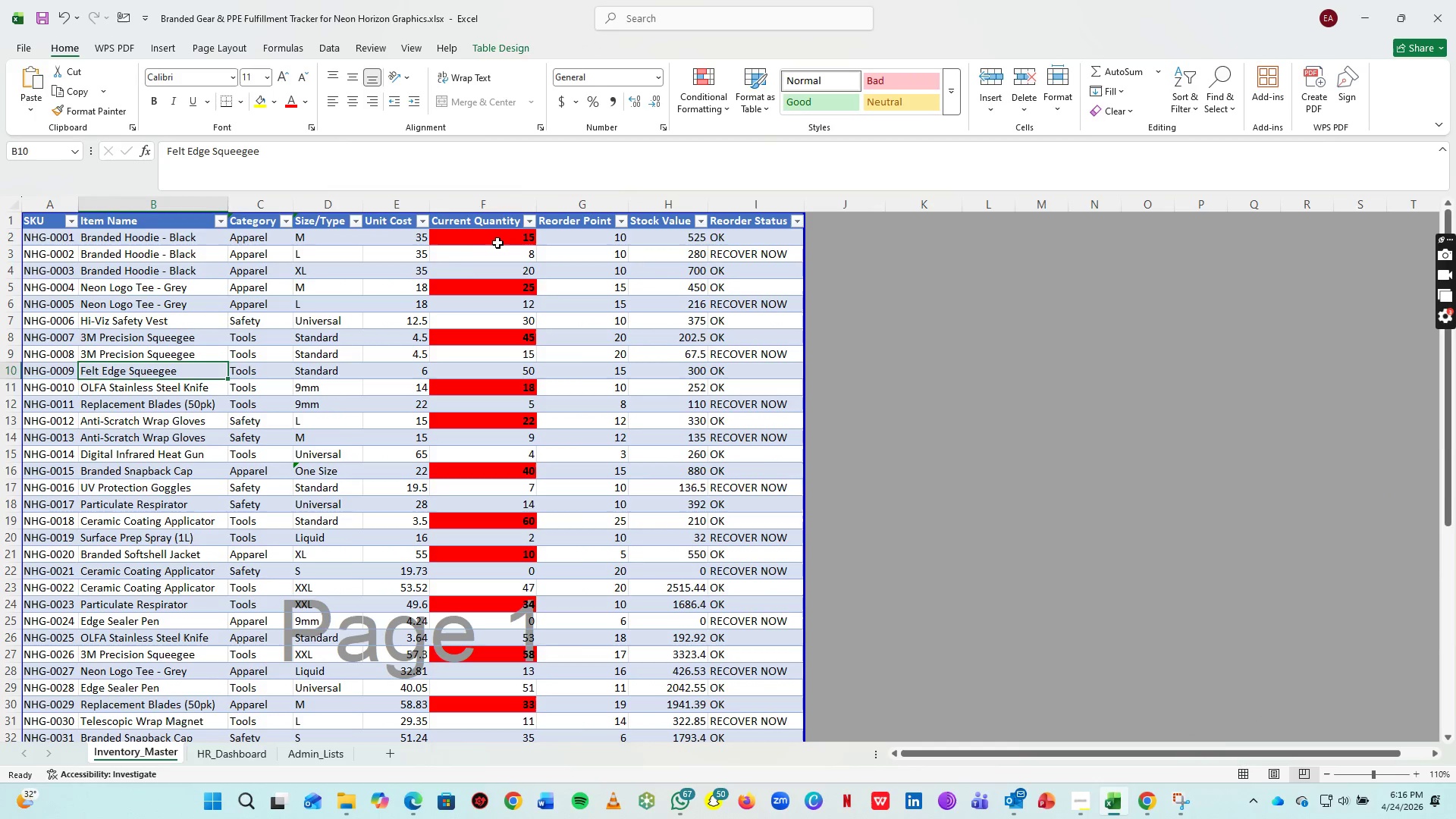 
left_click([497, 240])
 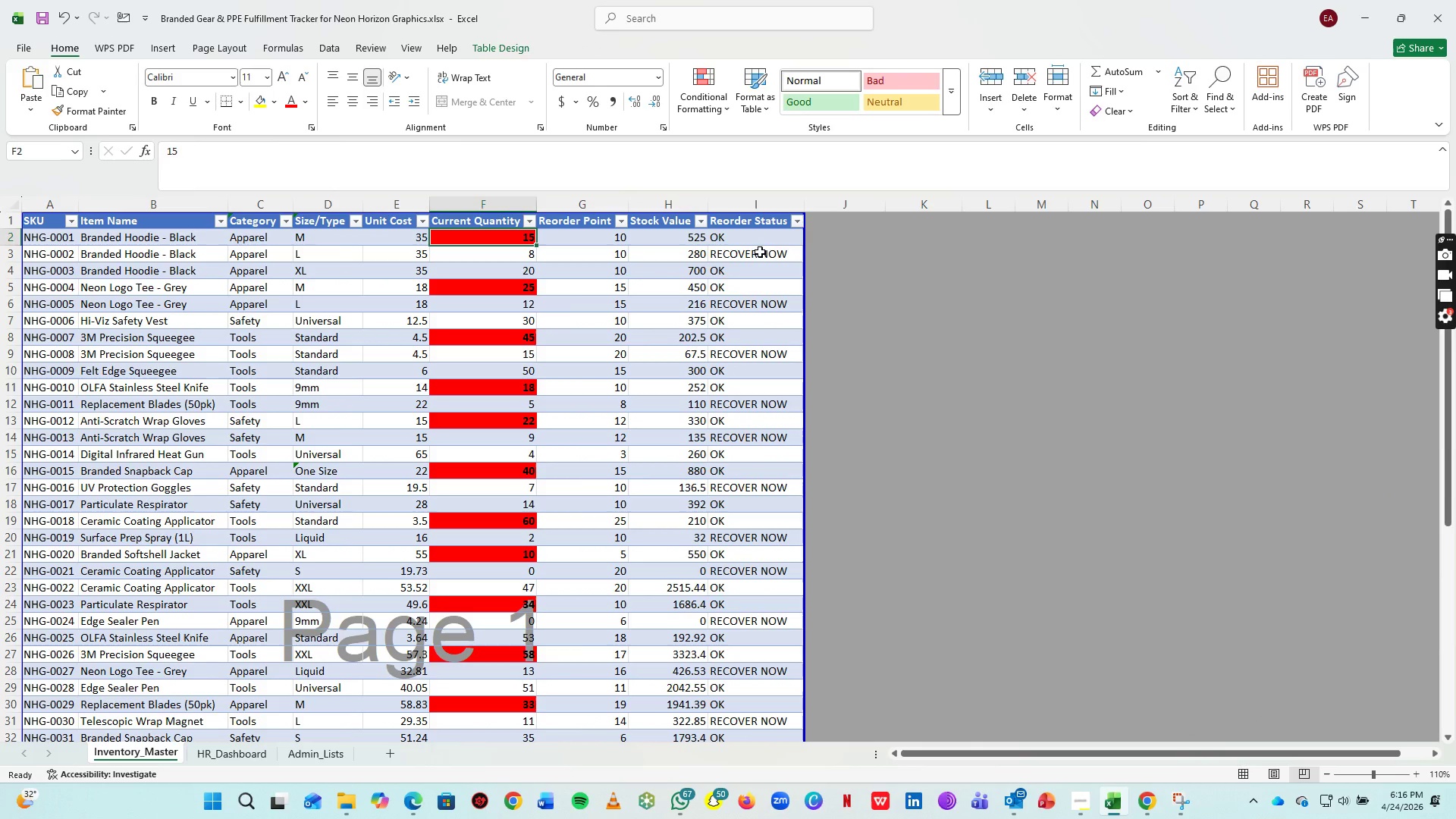 
left_click([760, 252])
 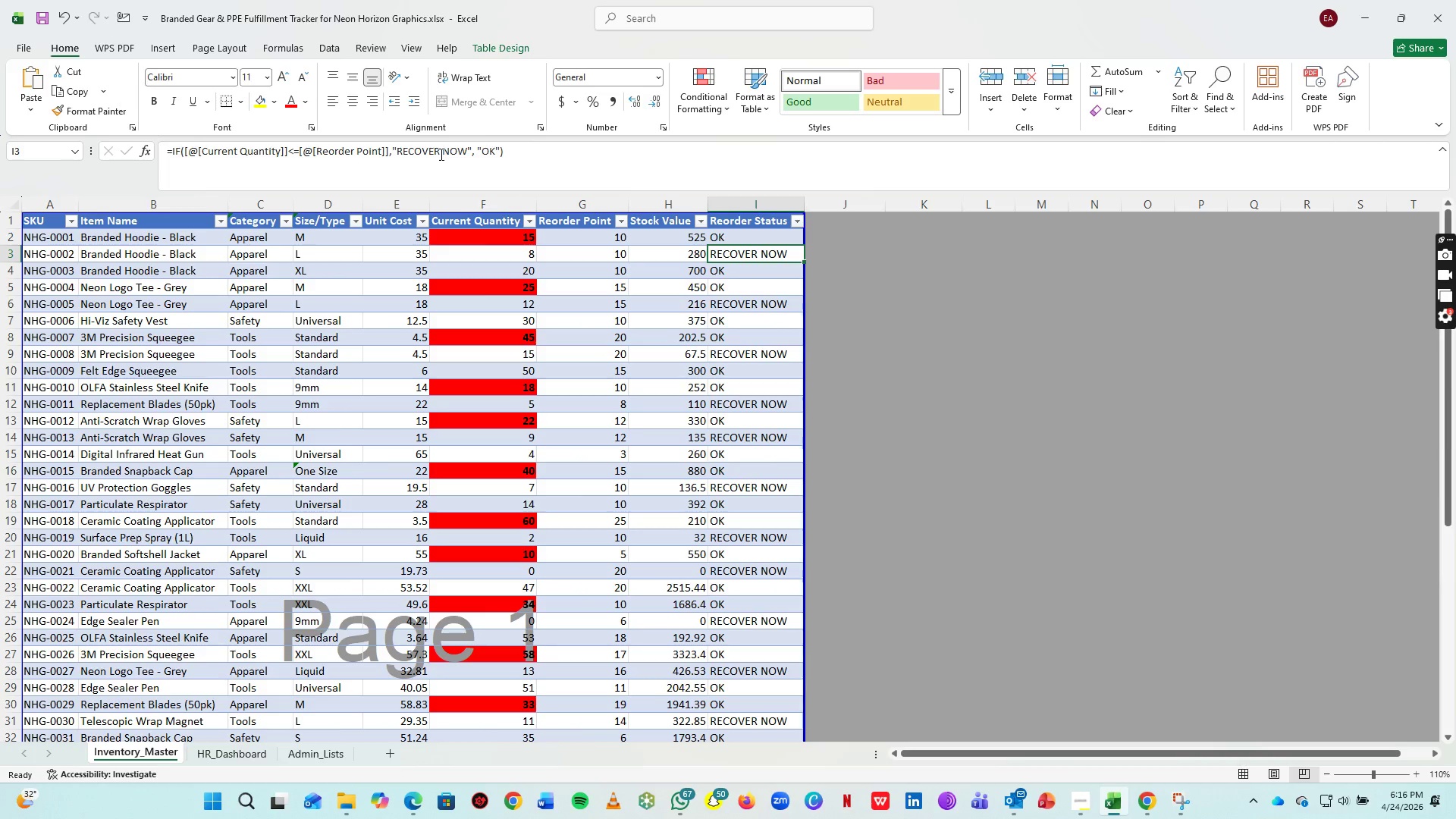 
left_click([439, 154])
 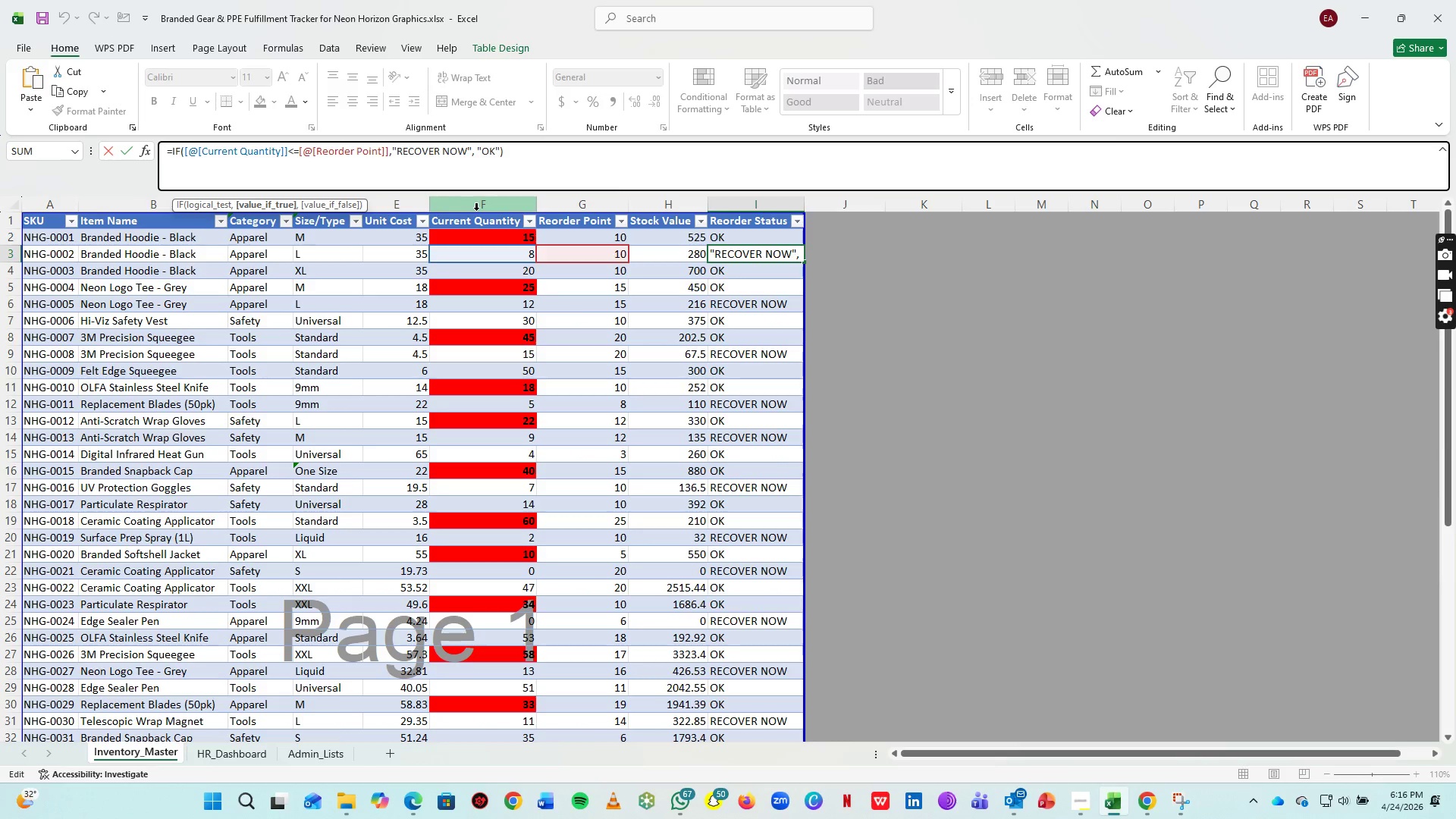 
key(Backspace)
 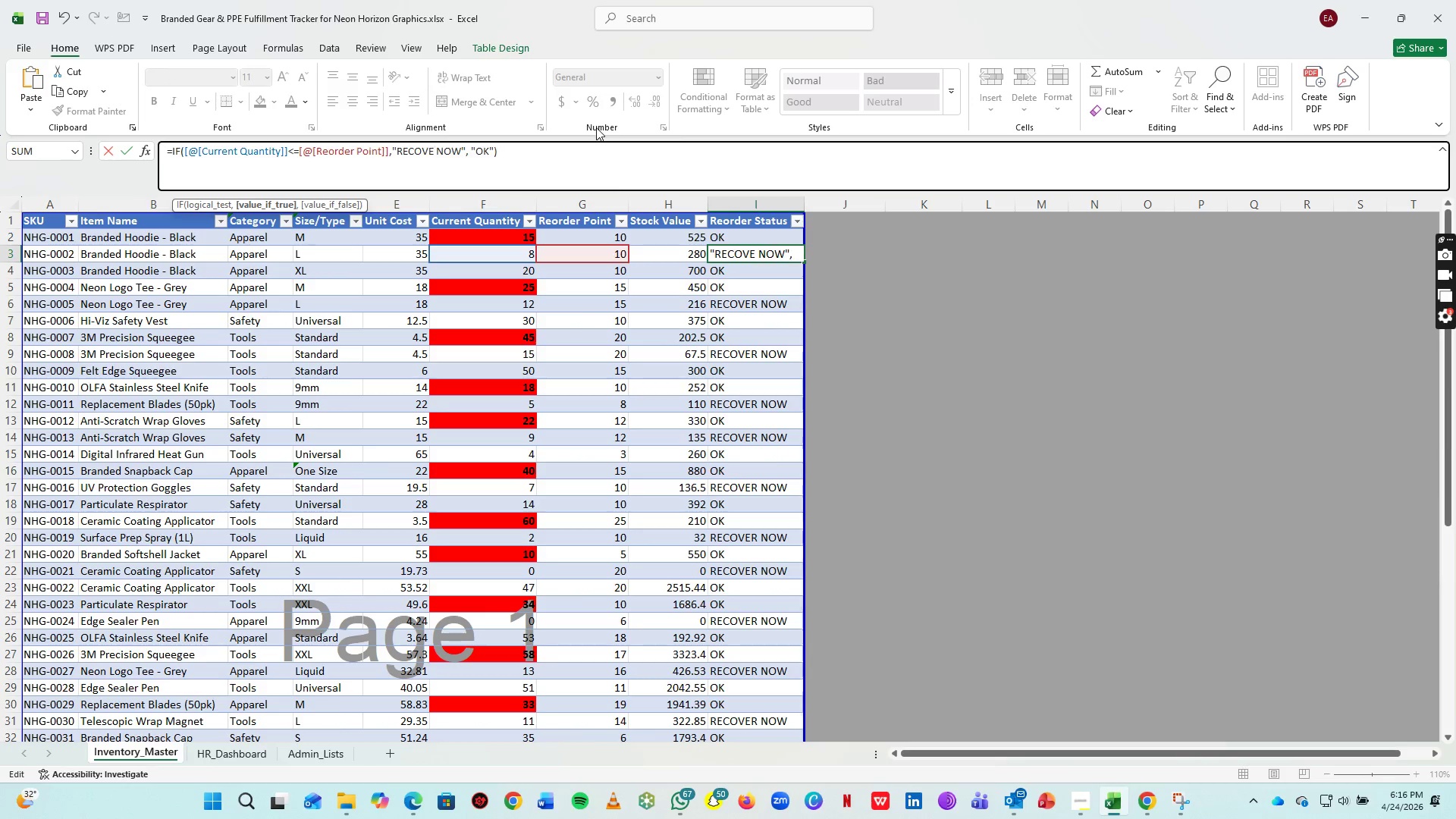 
key(Backspace)
 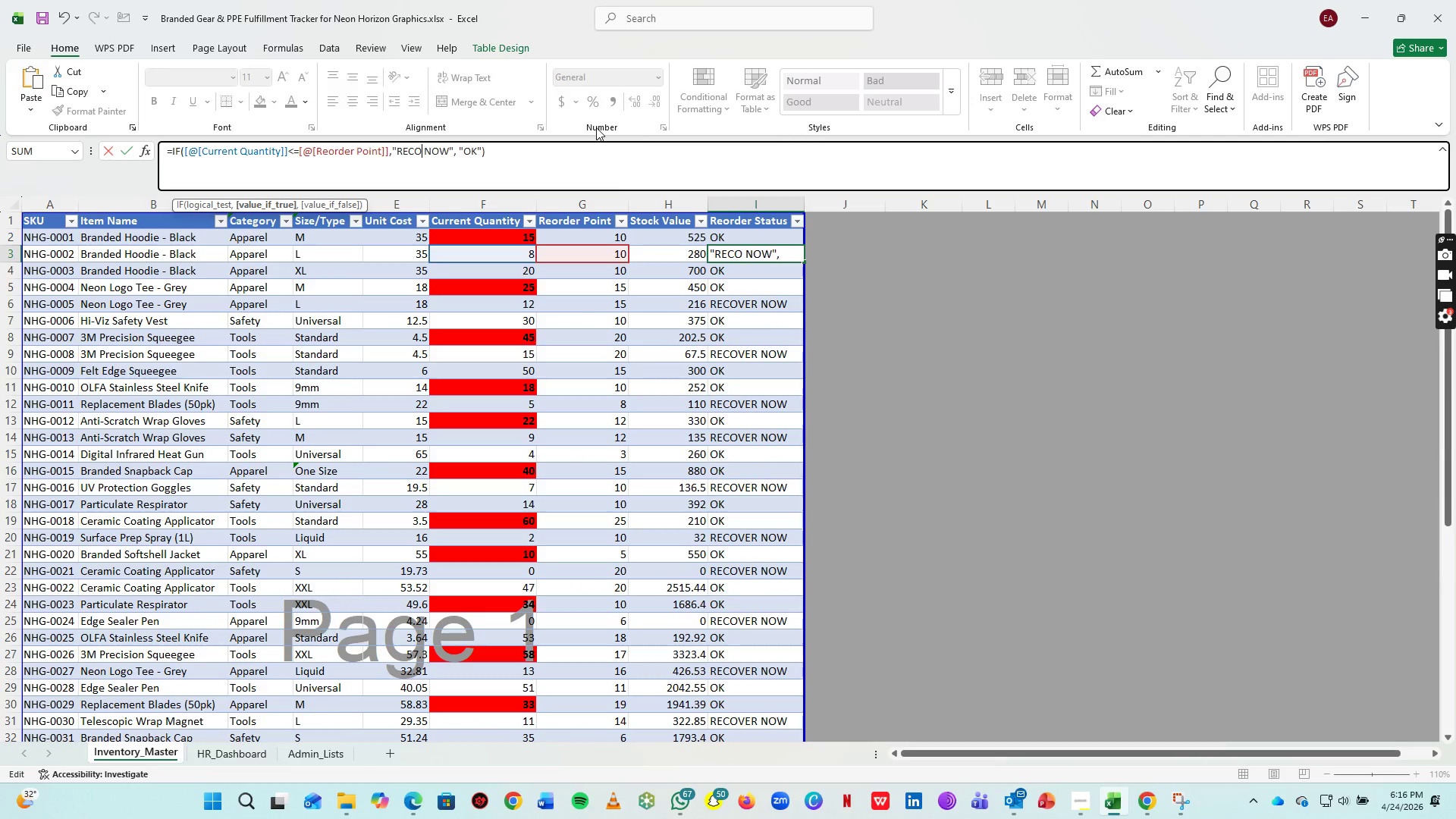 
key(Backspace)
 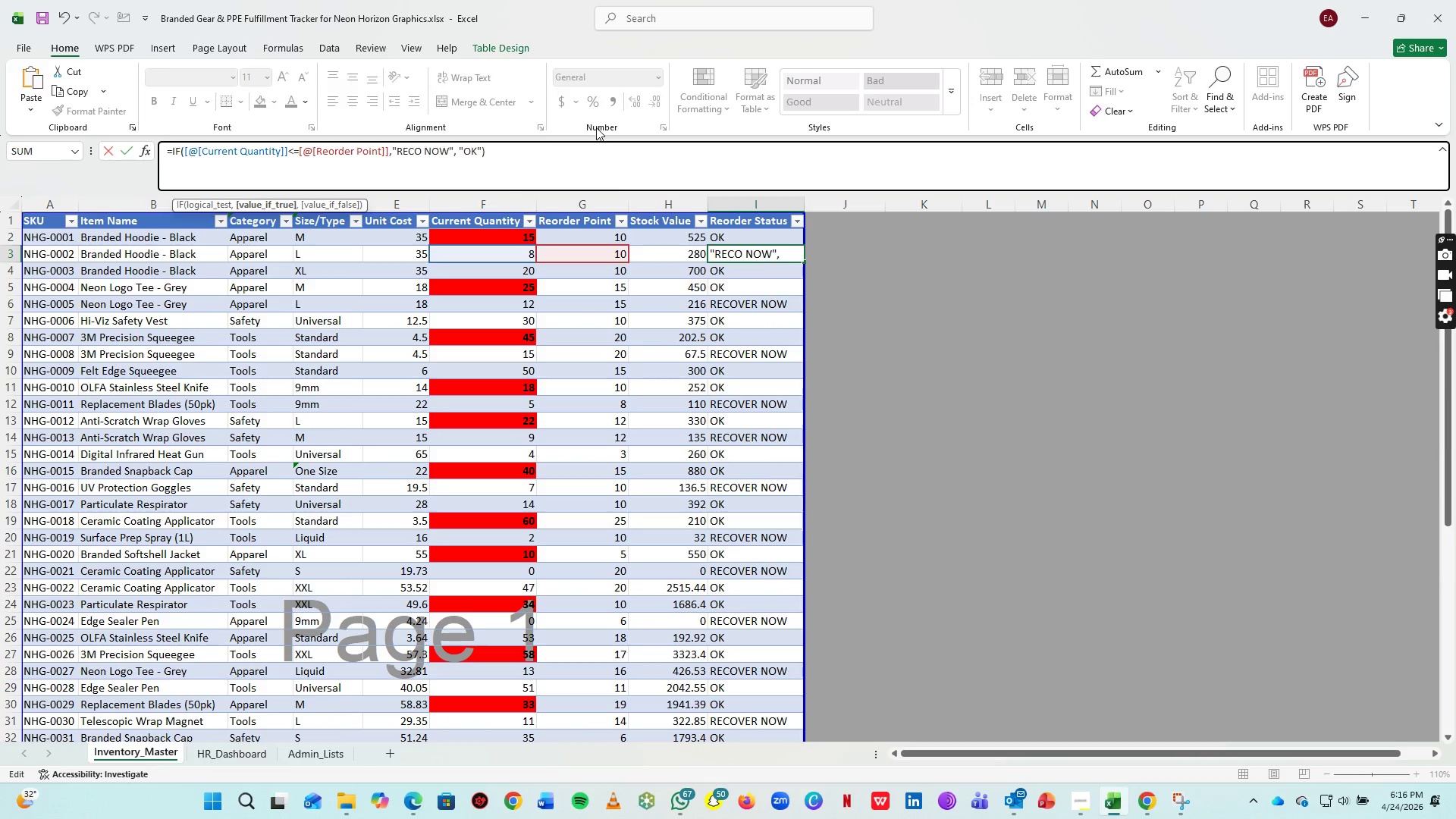 
key(Backspace)
 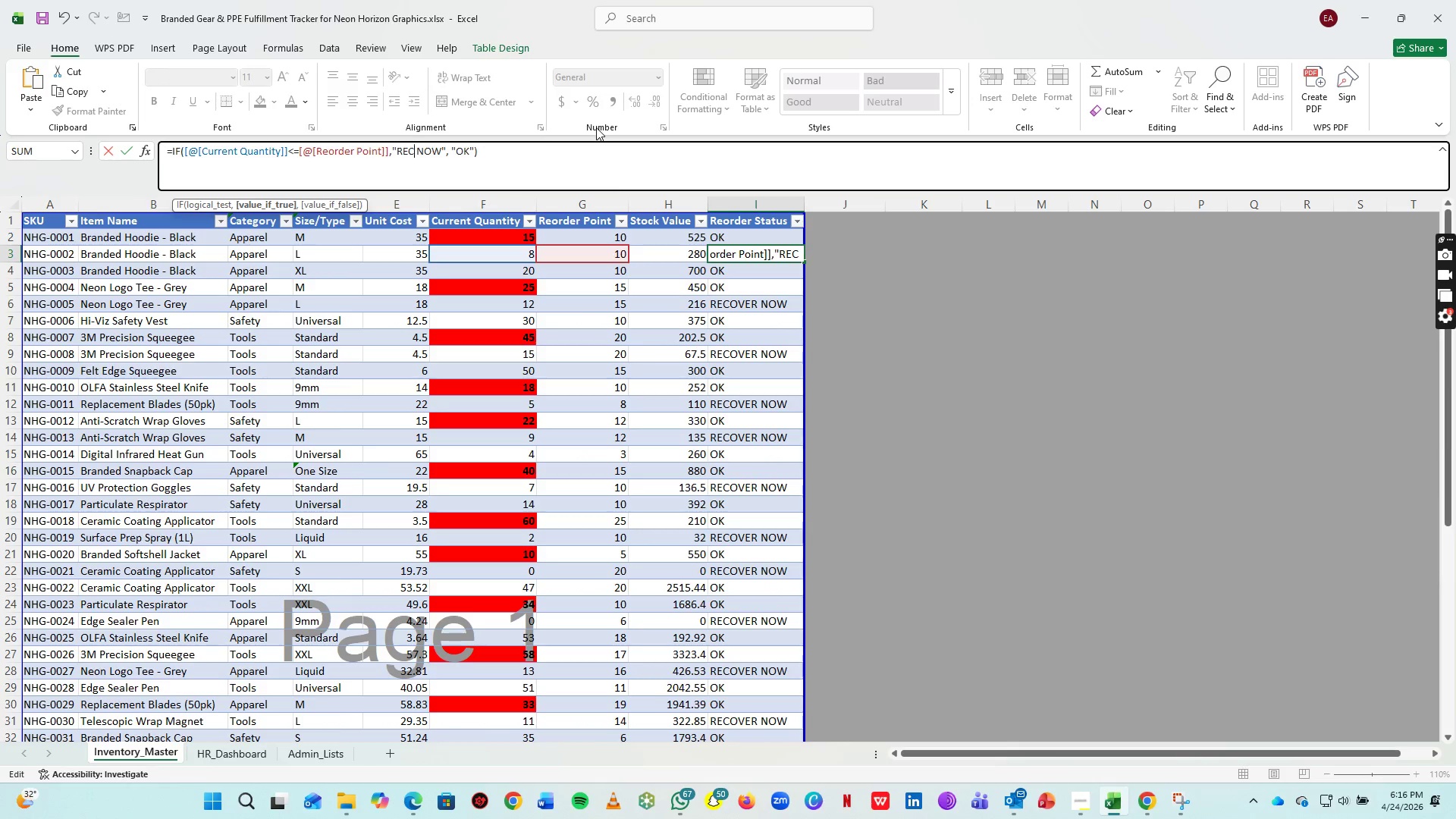 
key(Backspace)
 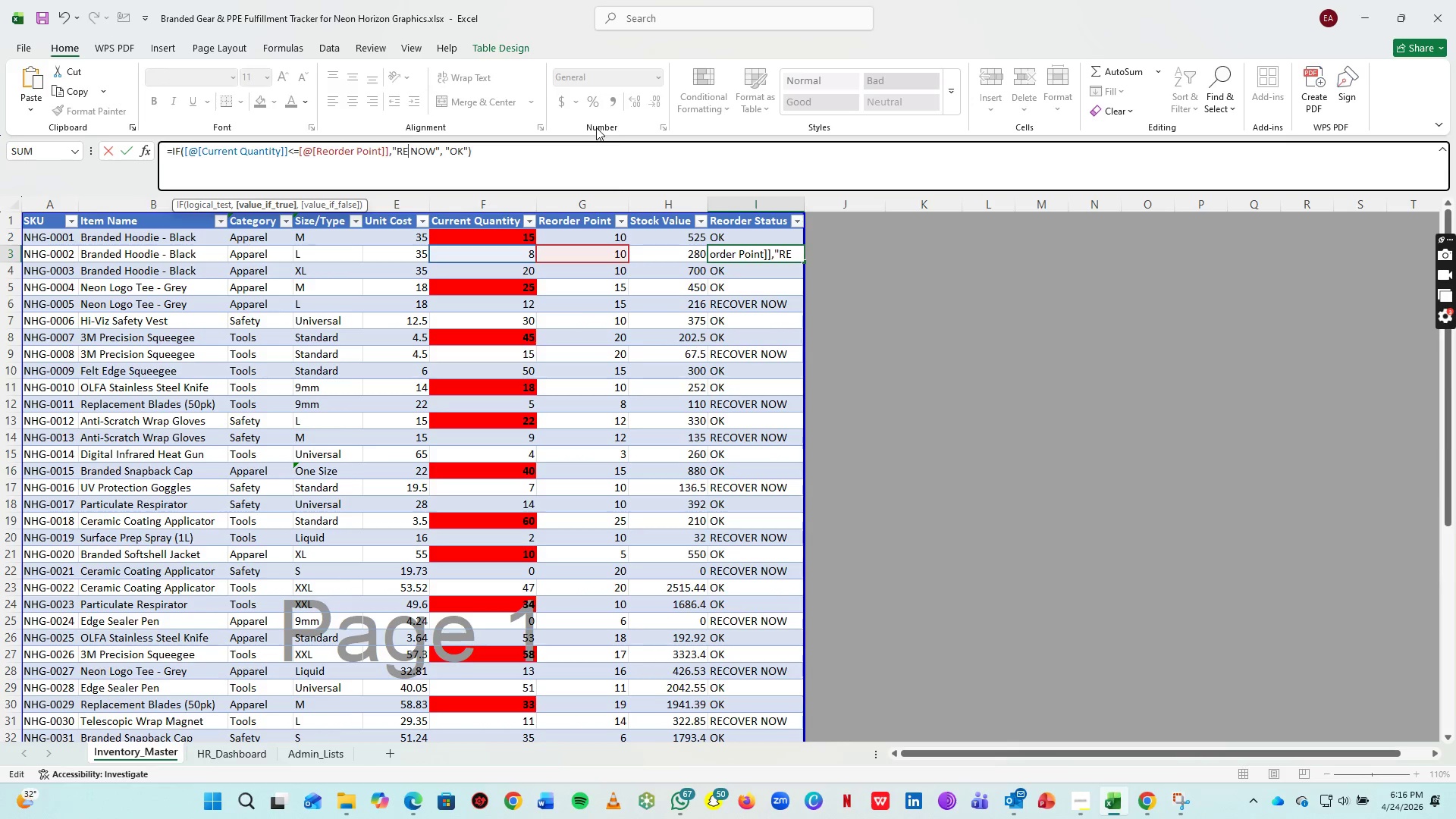 
key(O)
 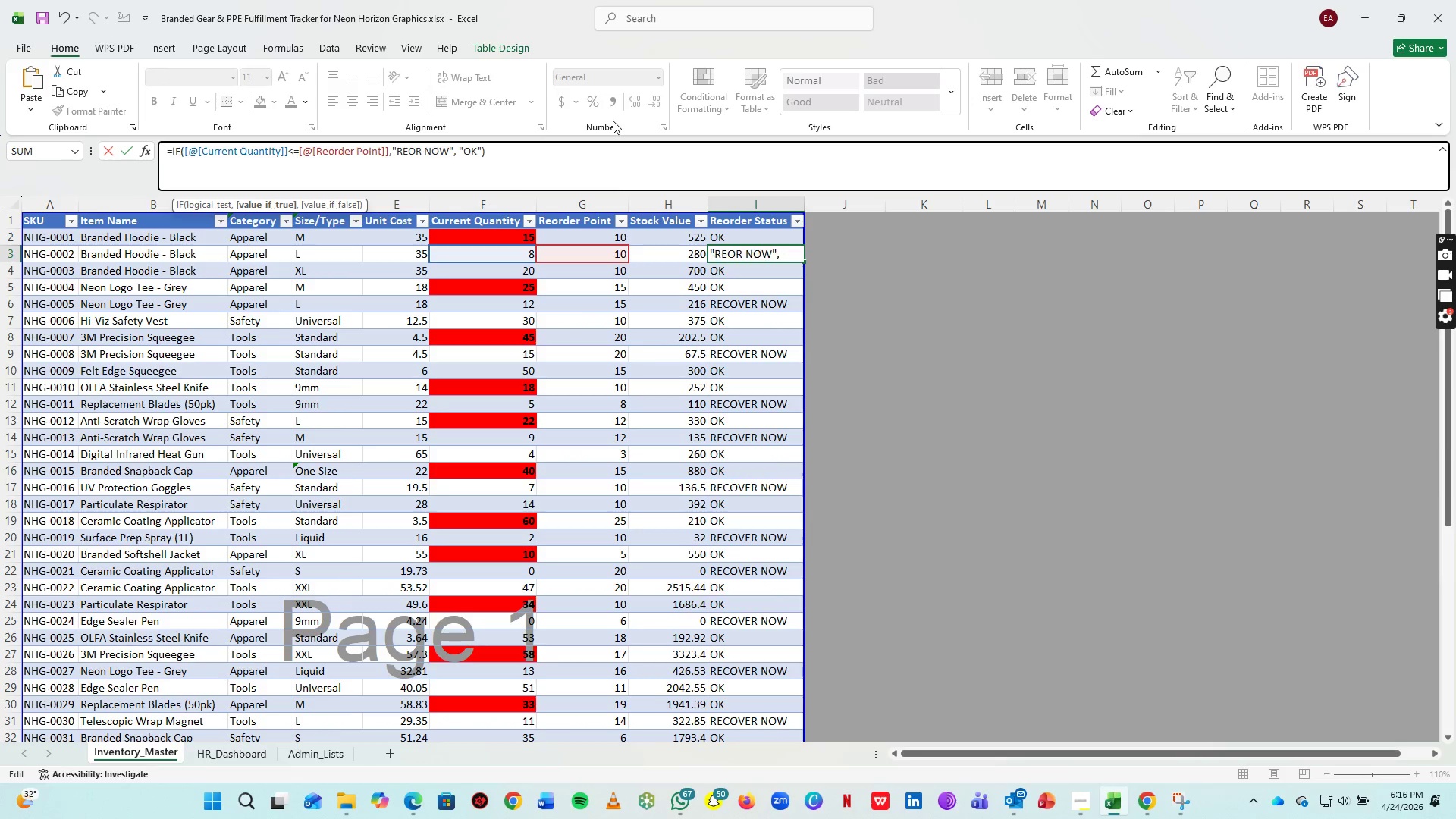 
type(rder)
 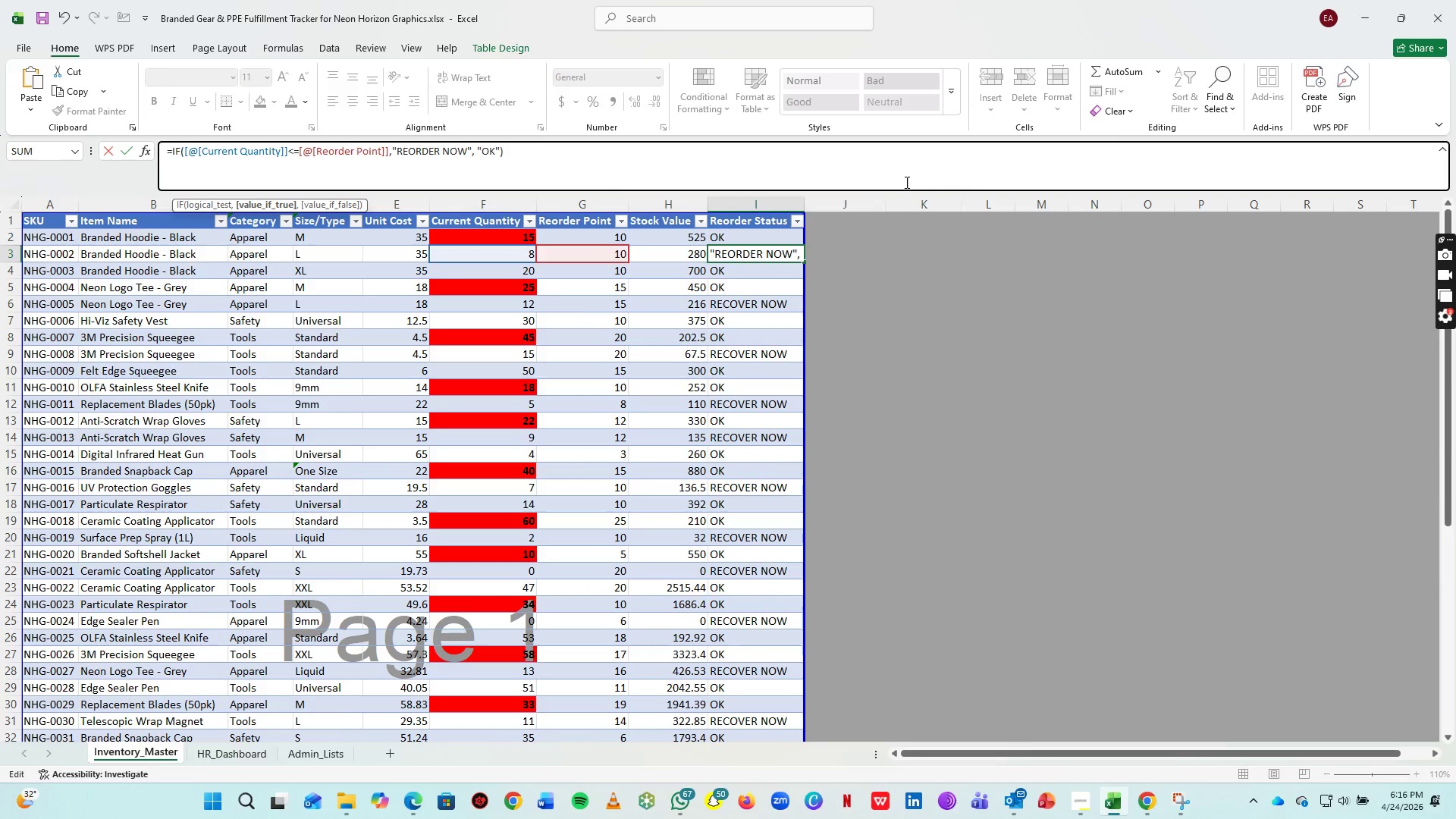 
key(Enter)
 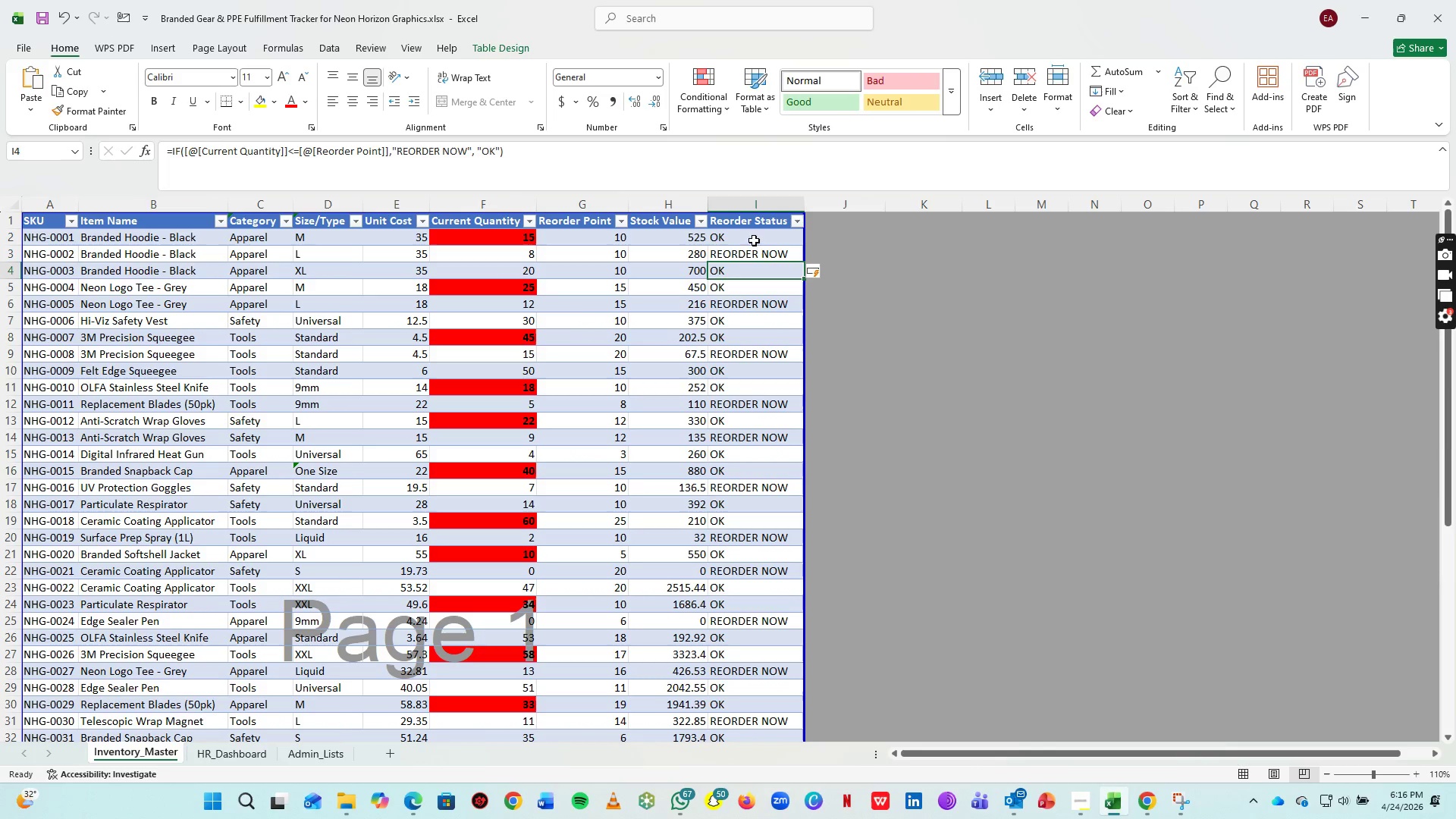 
left_click([753, 257])
 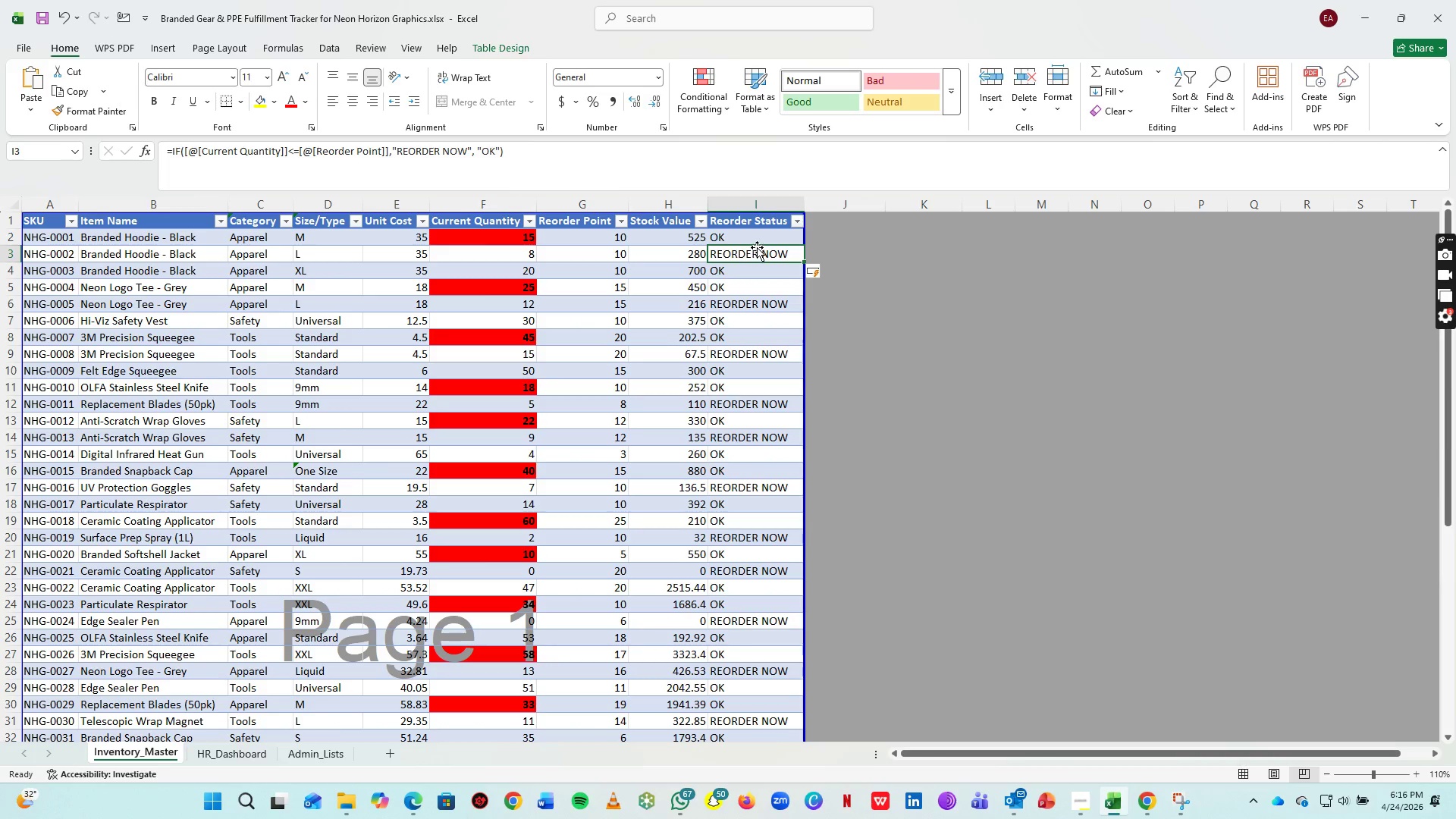 
left_click([755, 236])
 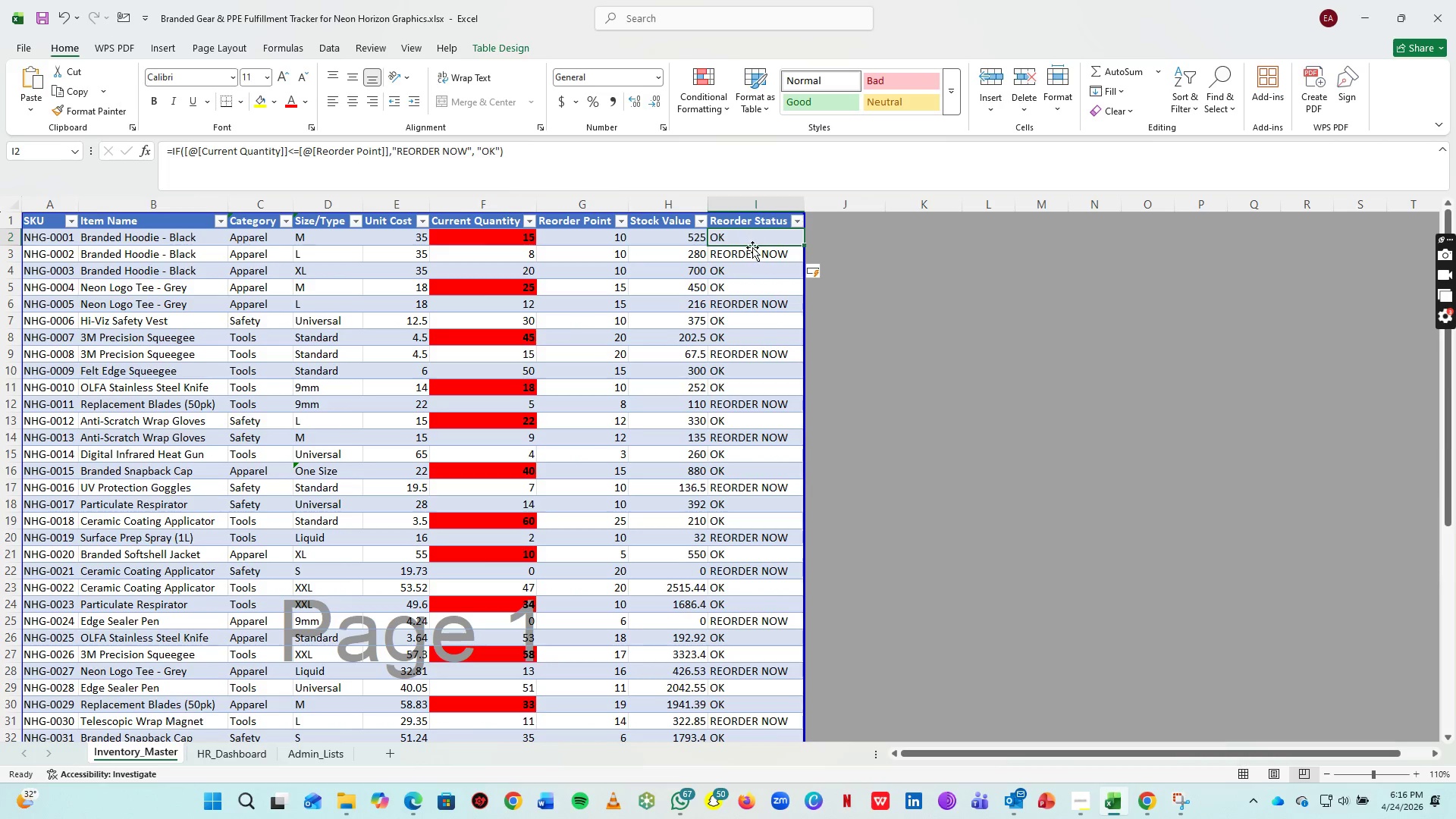 
left_click([752, 252])
 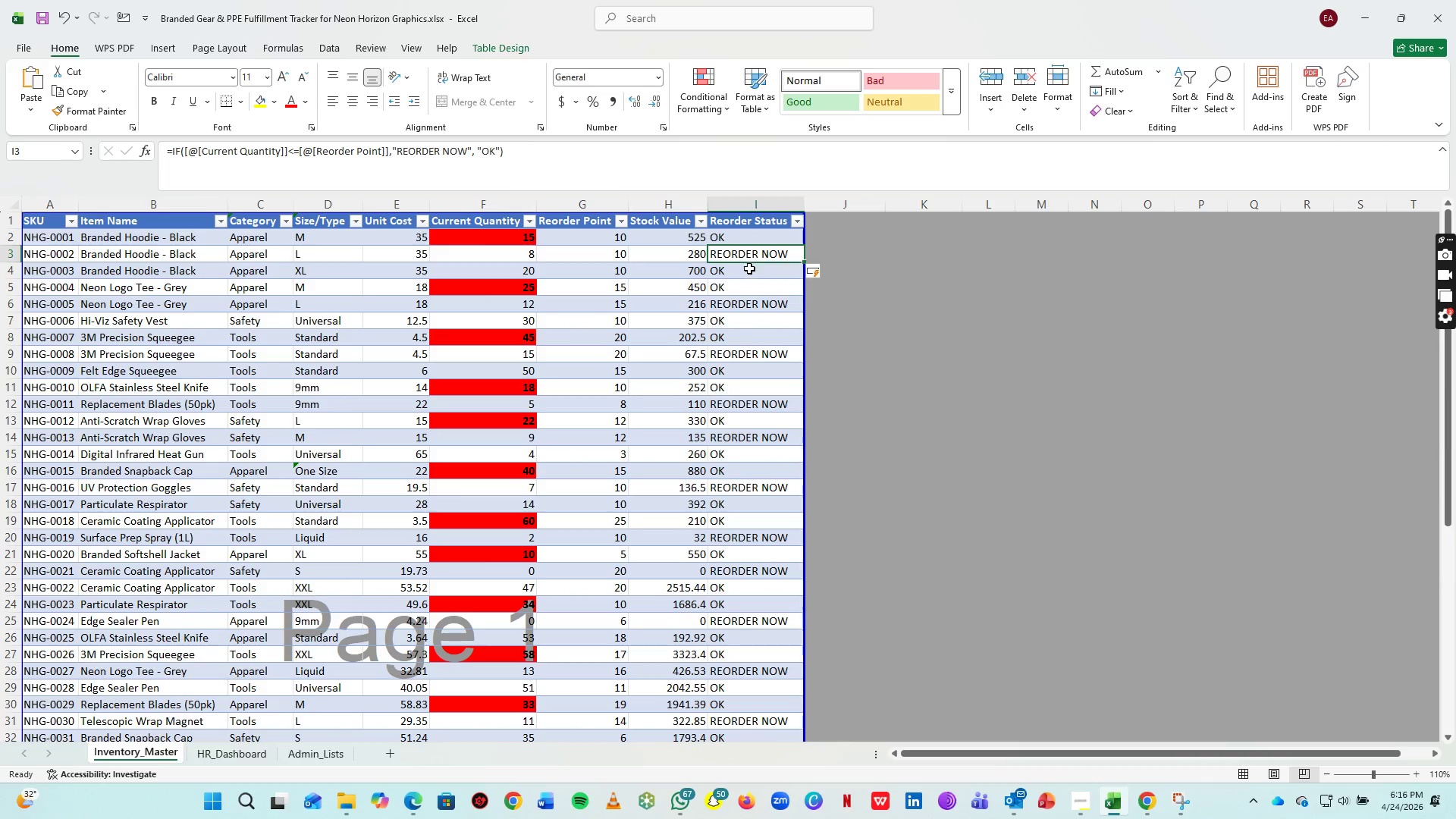 
left_click([748, 269])
 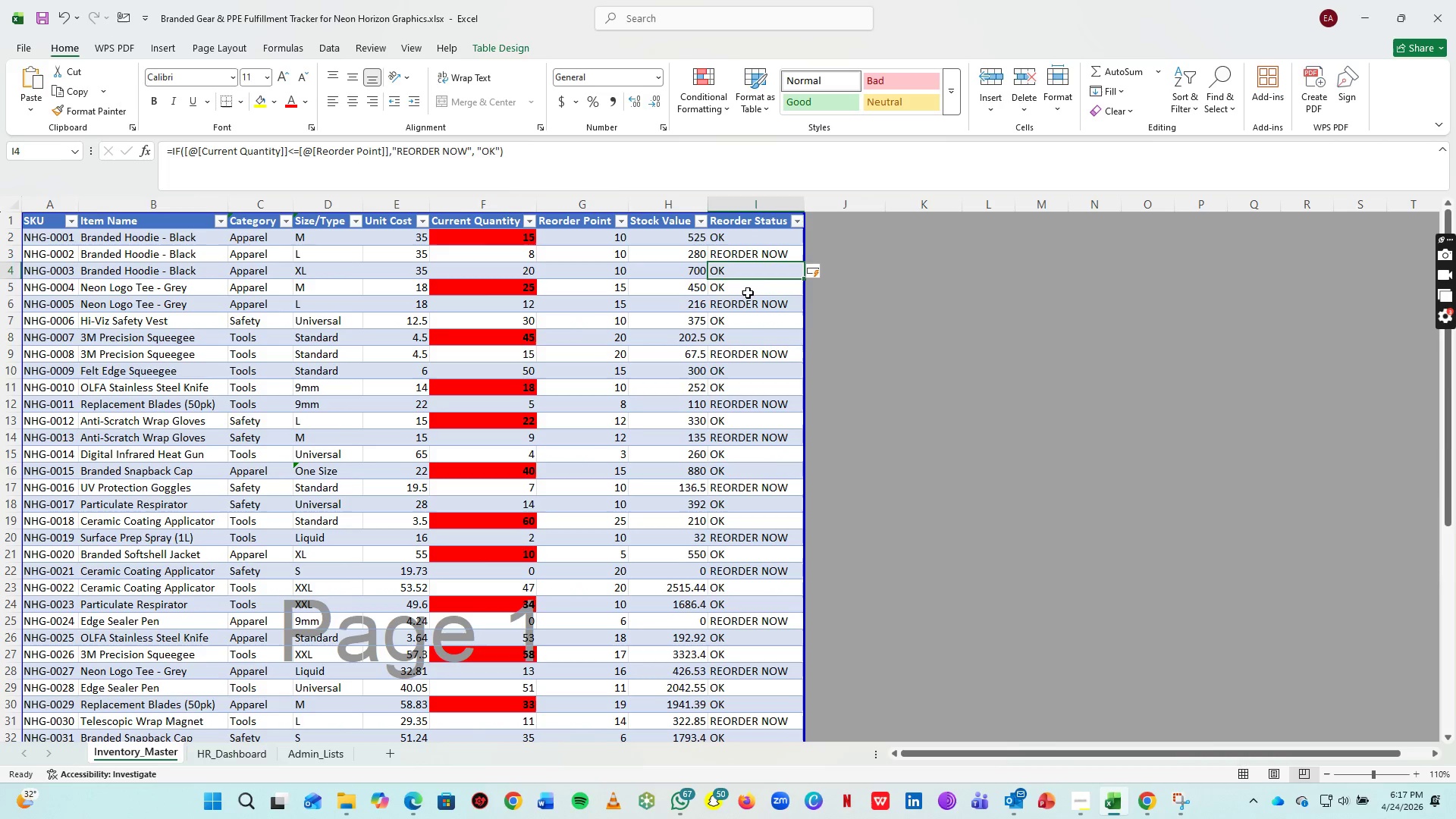 
left_click([748, 293])
 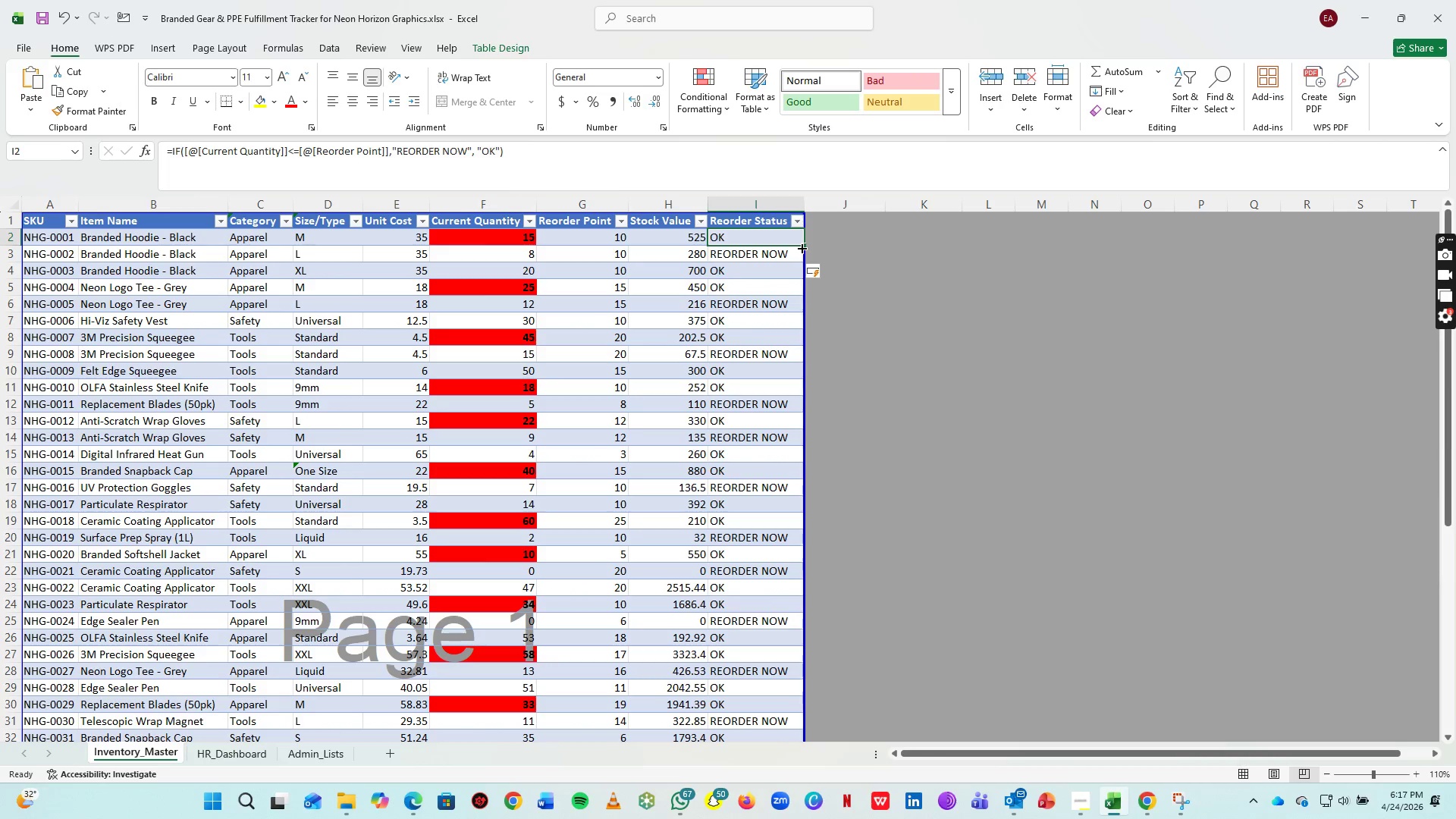 
double_click([805, 245])
 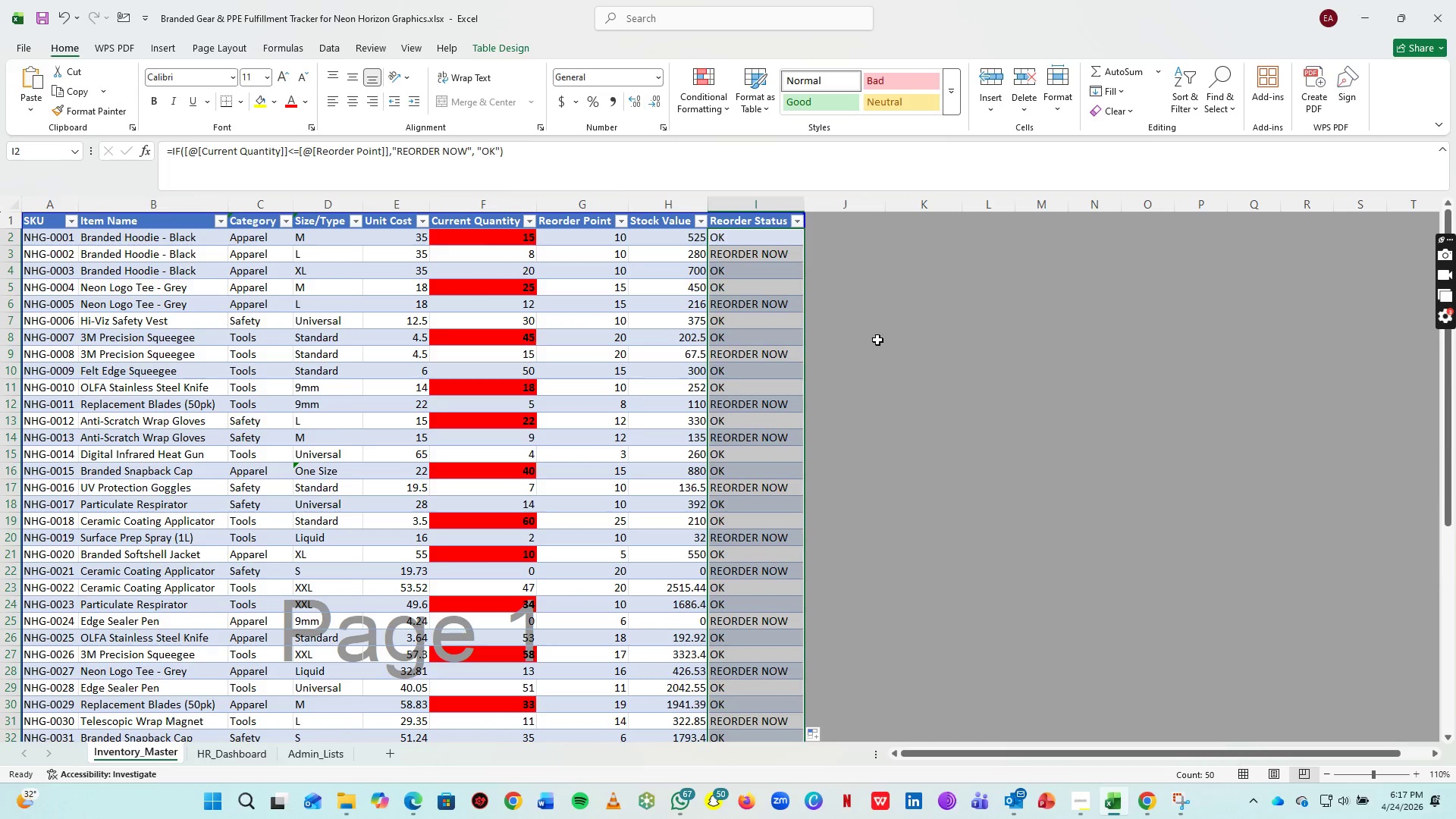 
key(Control+S)
 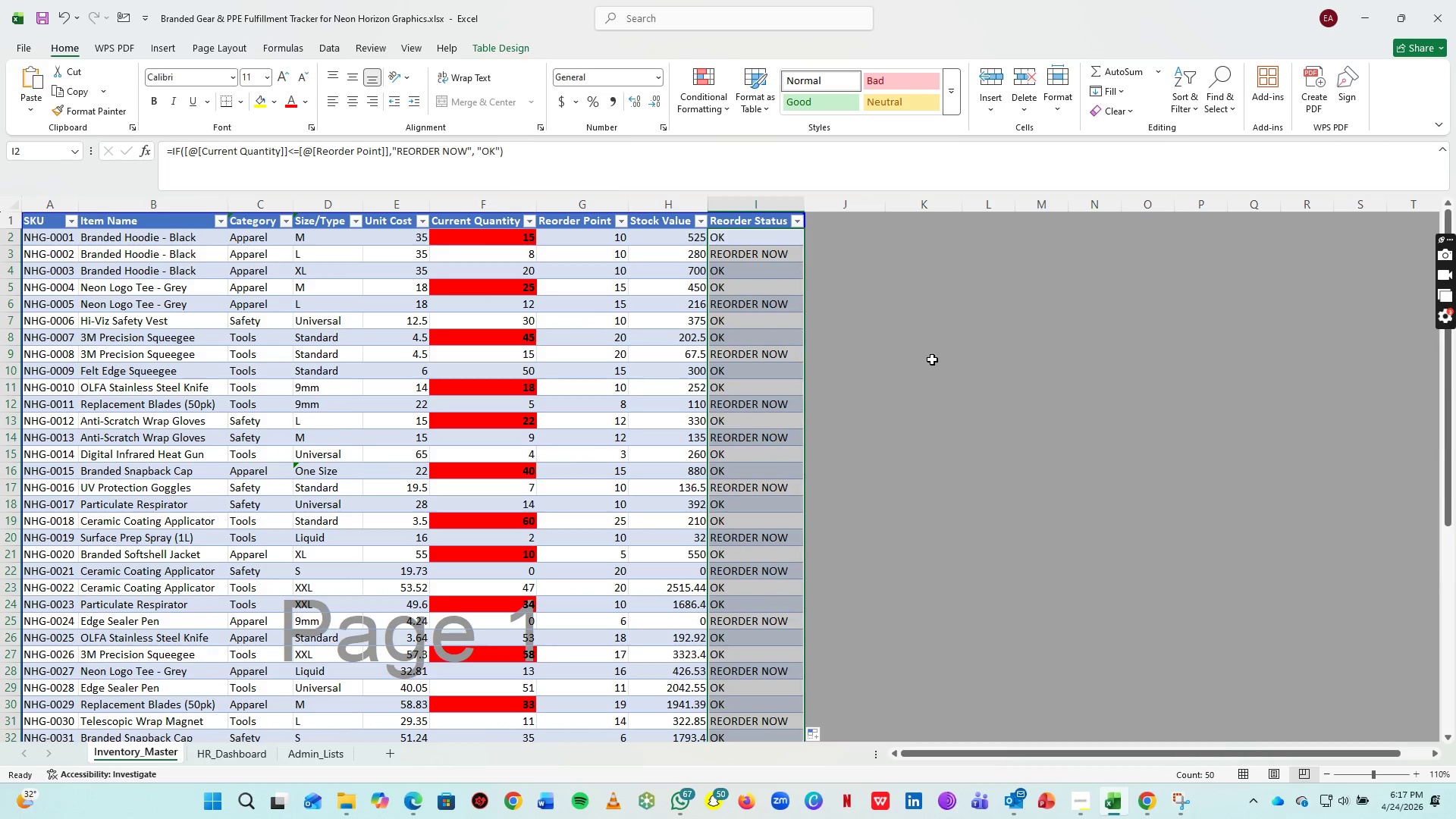 
left_click([932, 359])
 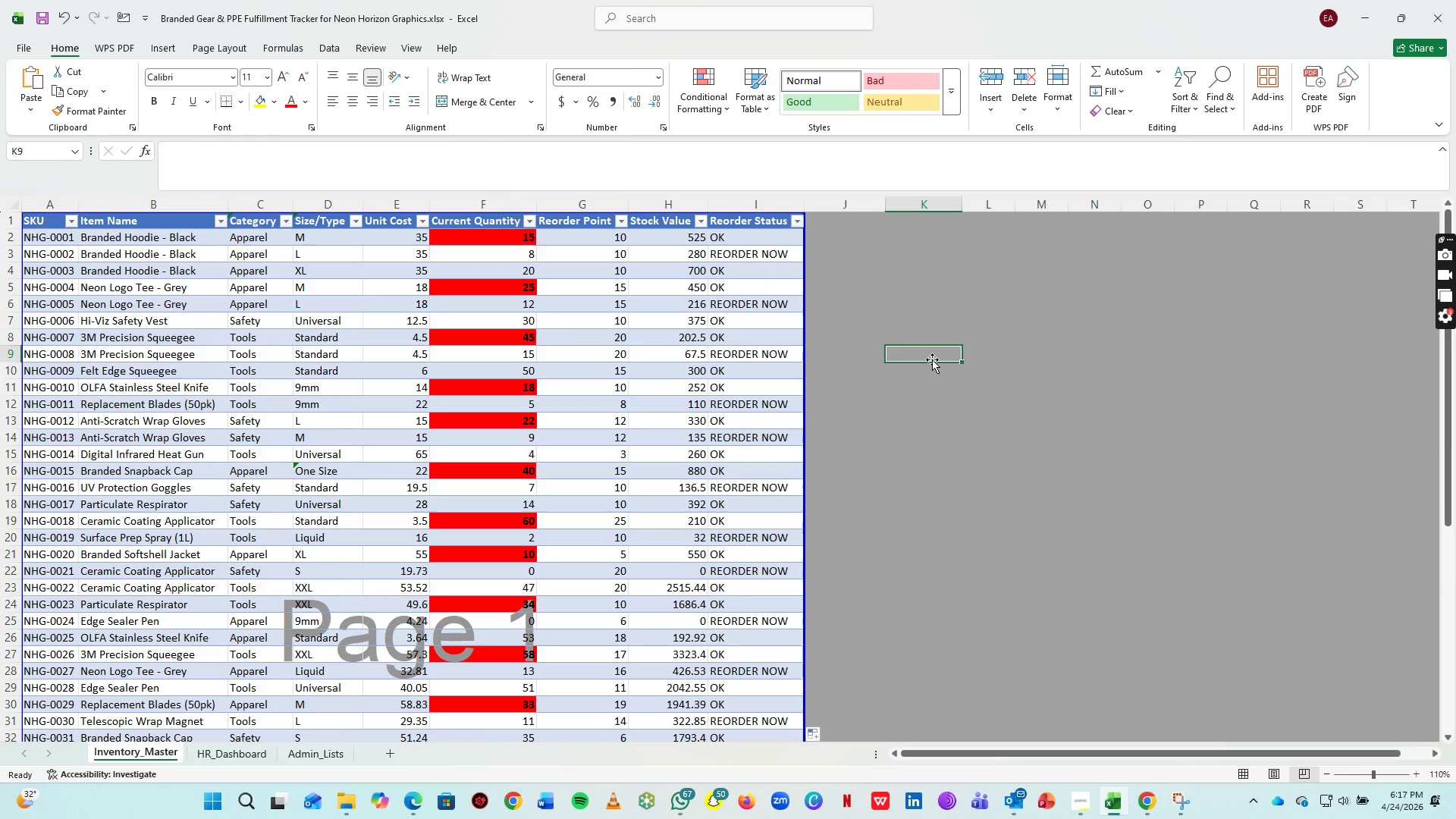 
key(Alt+Tab)